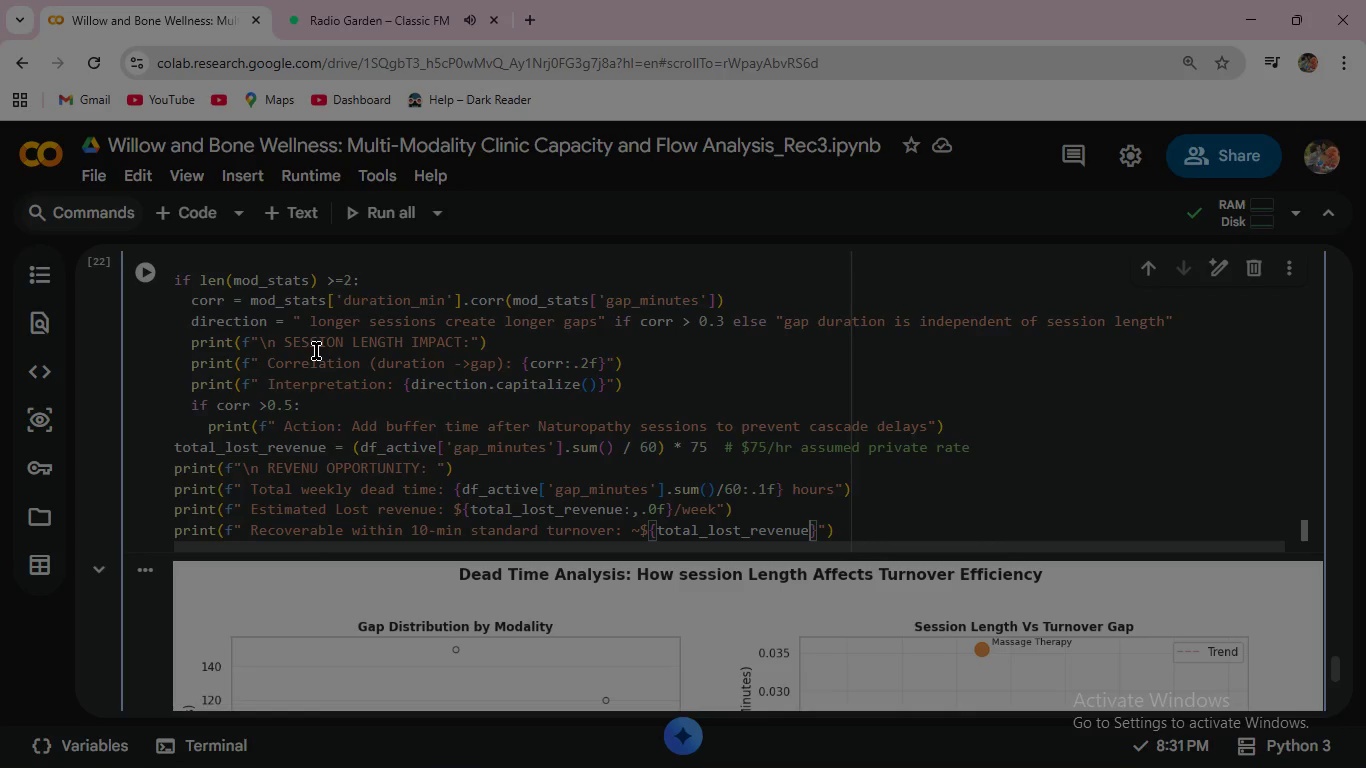 
type(*0.35:,.0f)
 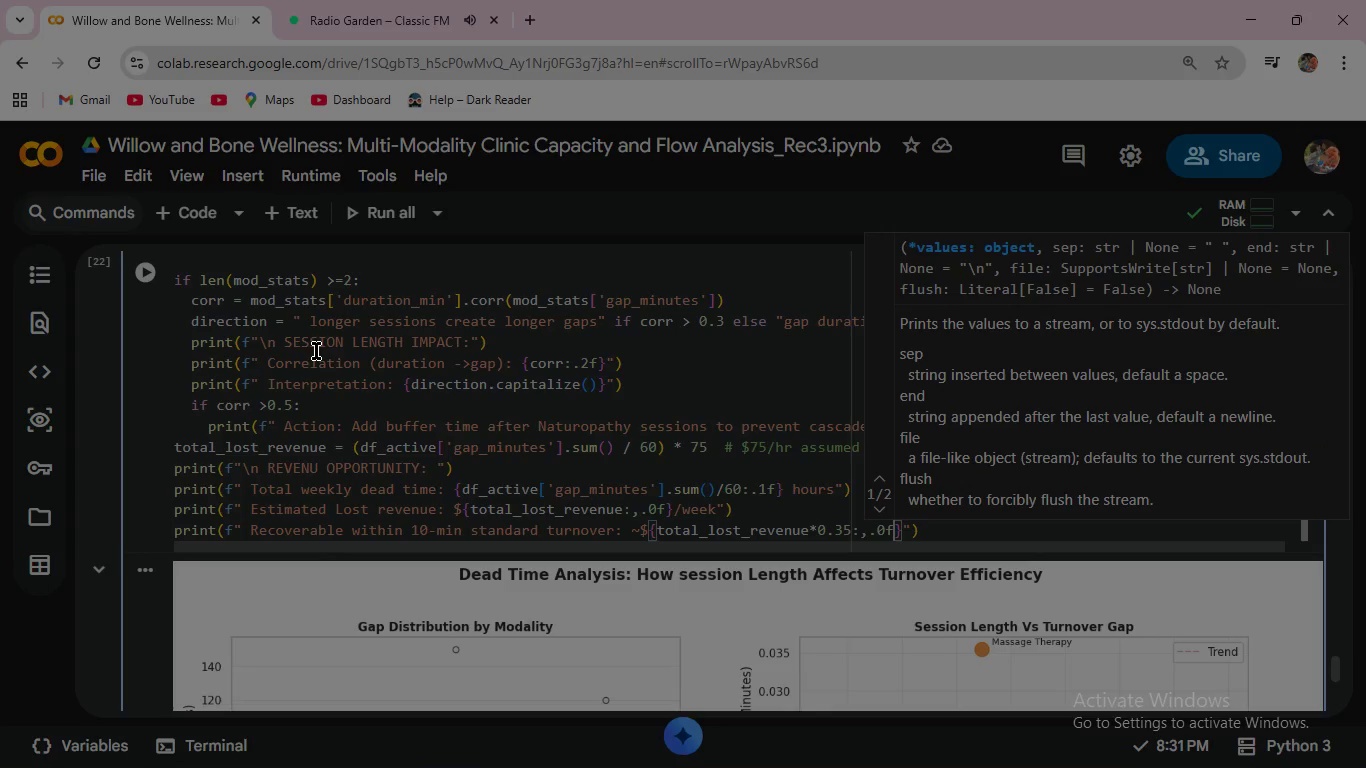 
wait(8.77)
 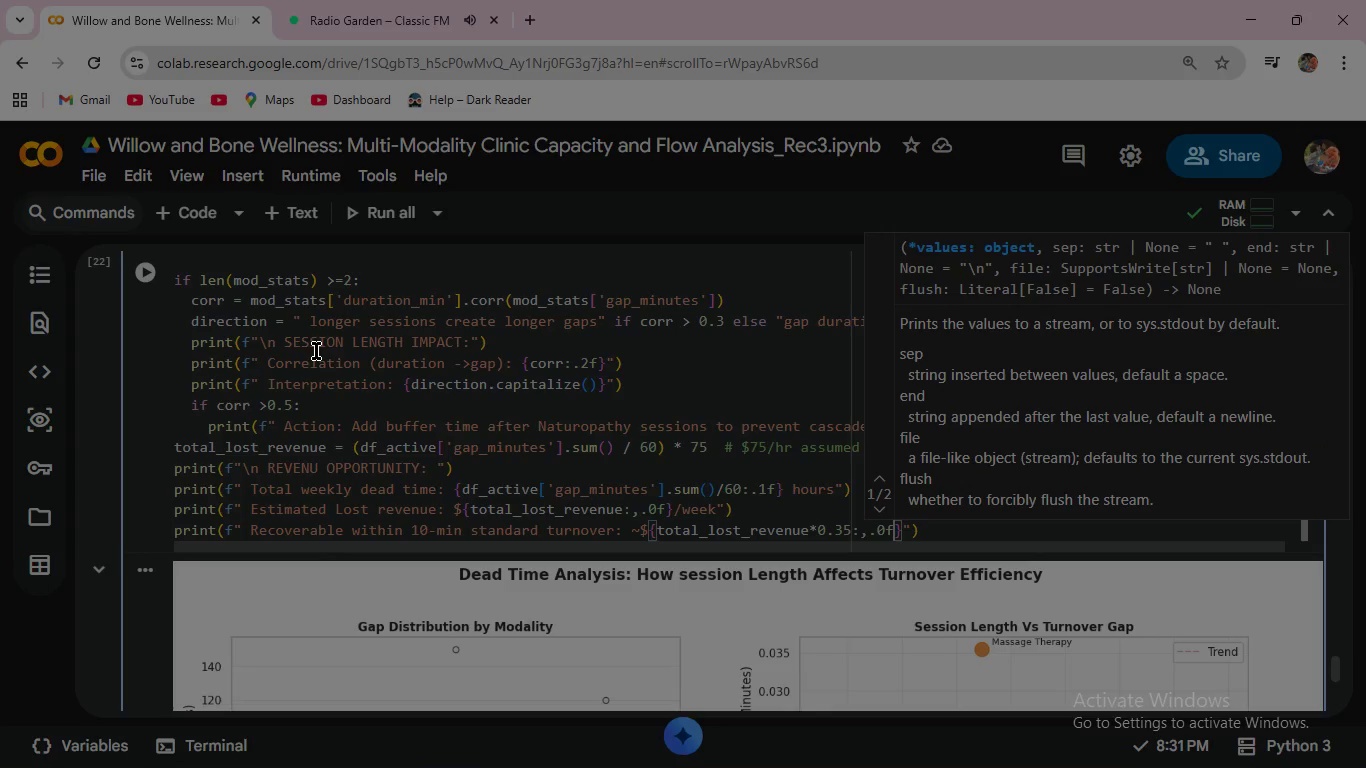 
key(ArrowRight)
 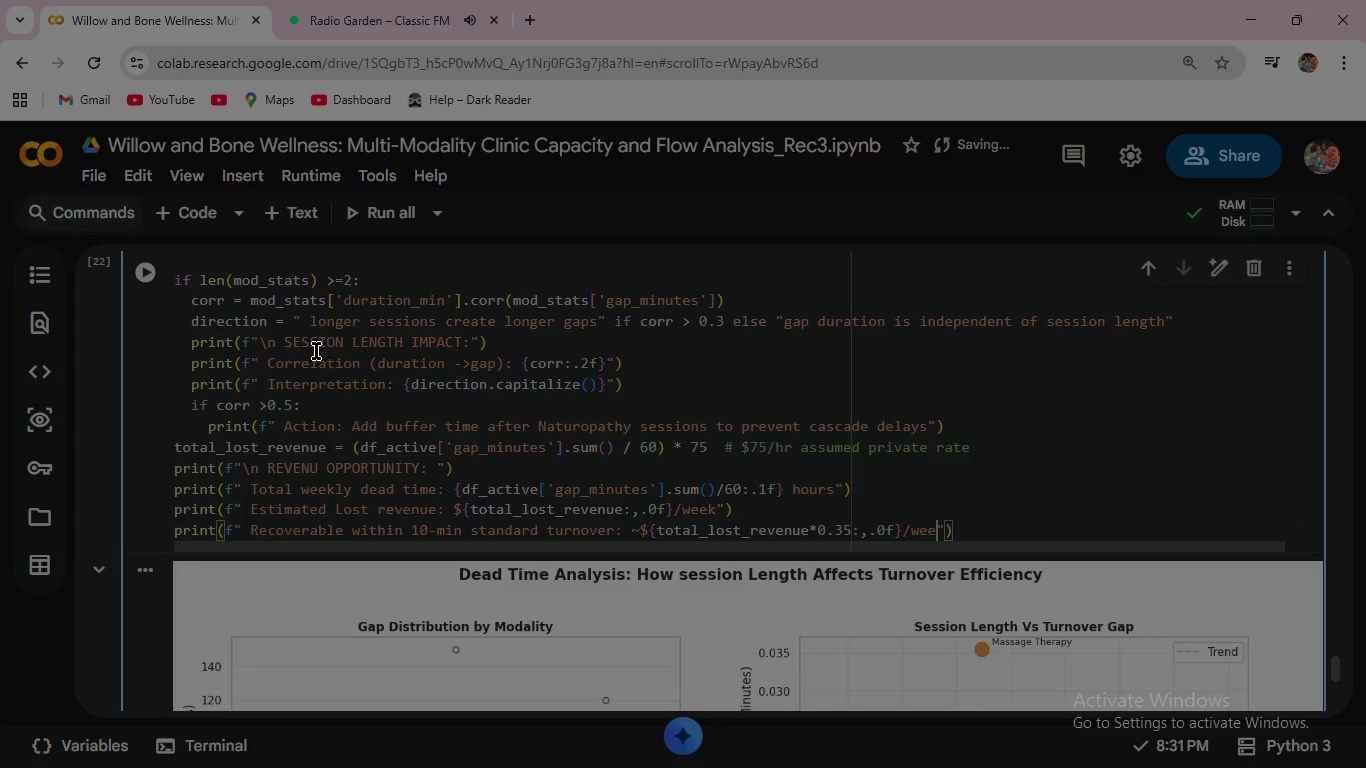 
type(/week)
 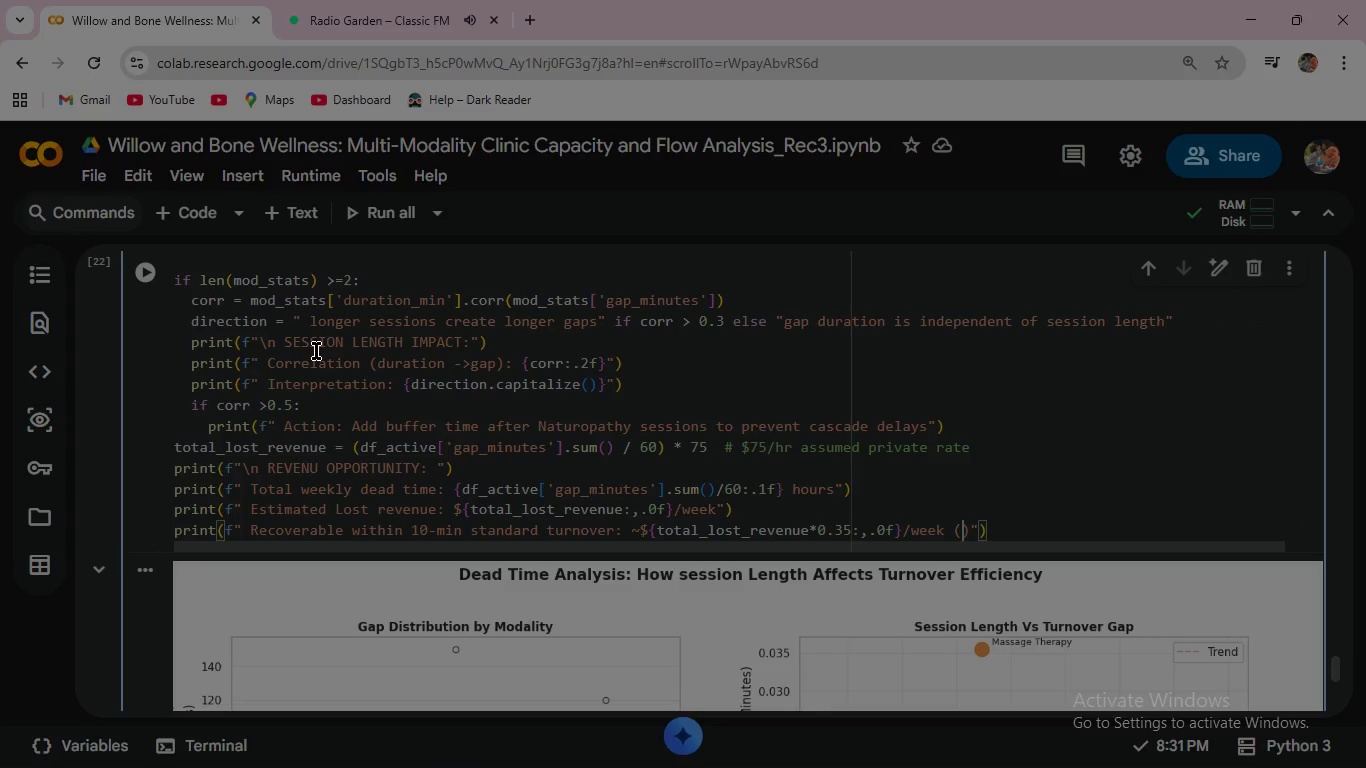 
type( (35% recovery)
 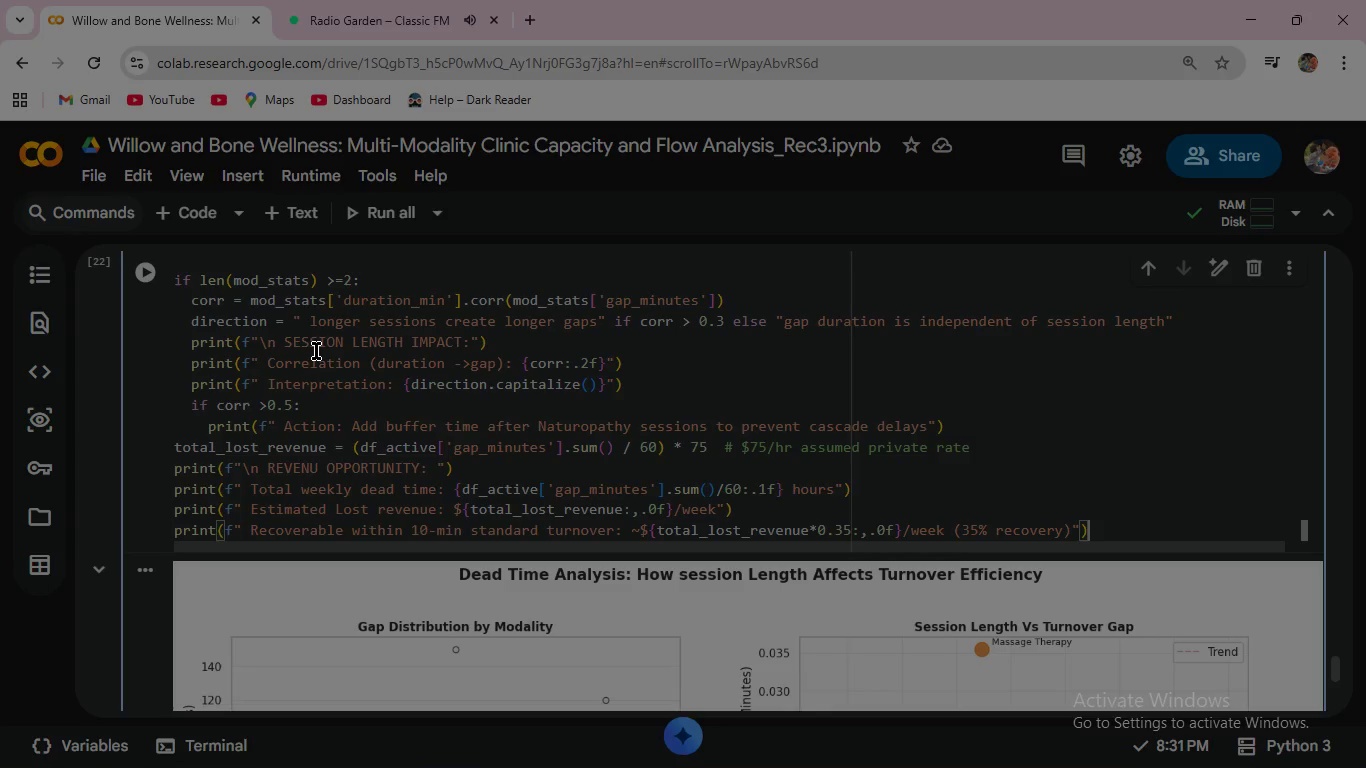 
key(ArrowRight)
 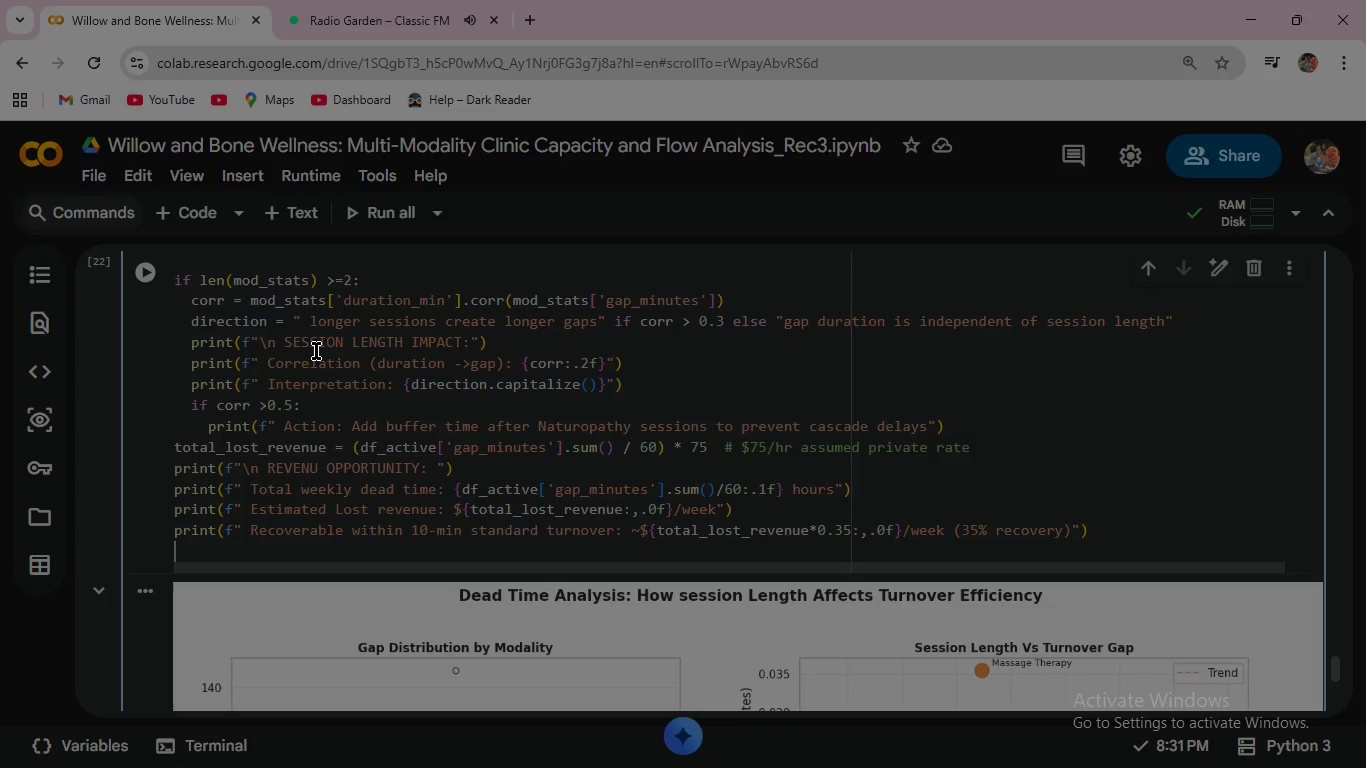 
key(ArrowRight)
 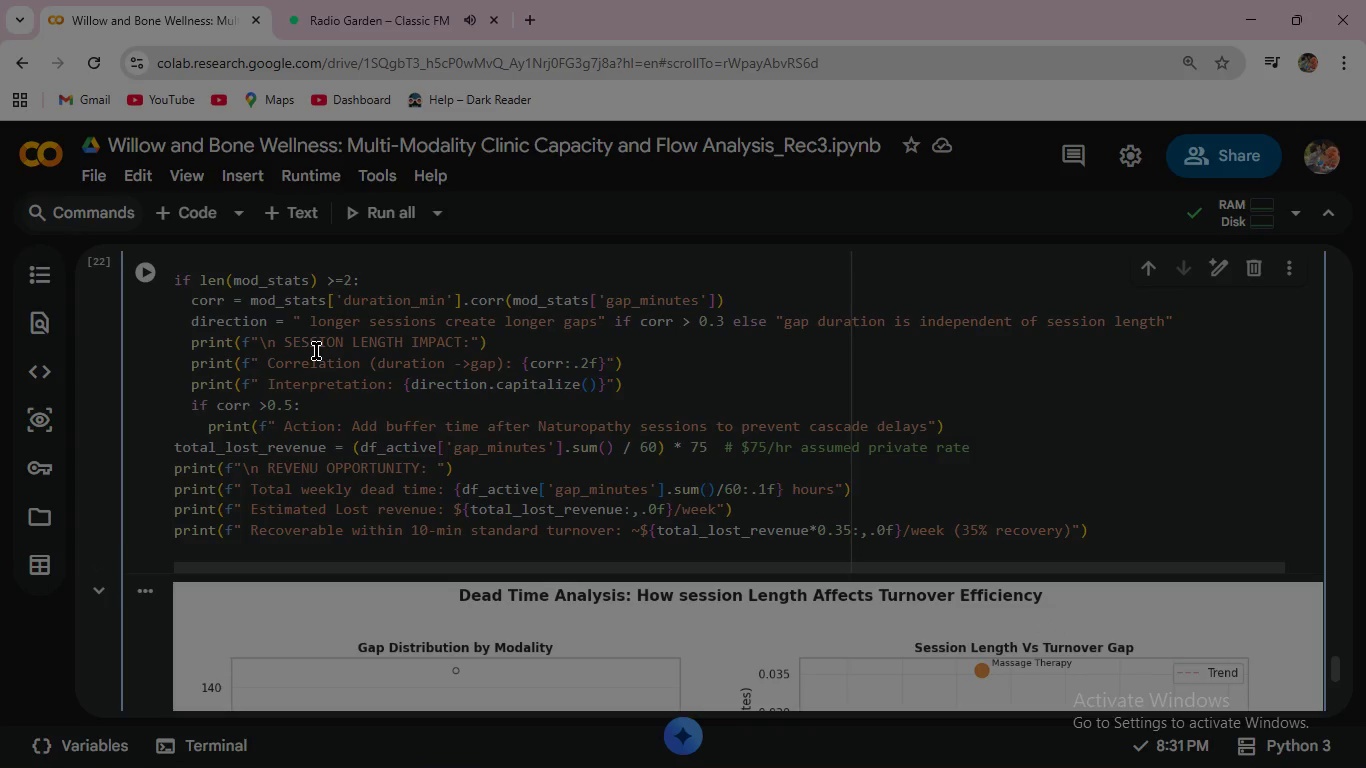 
key(ArrowRight)
 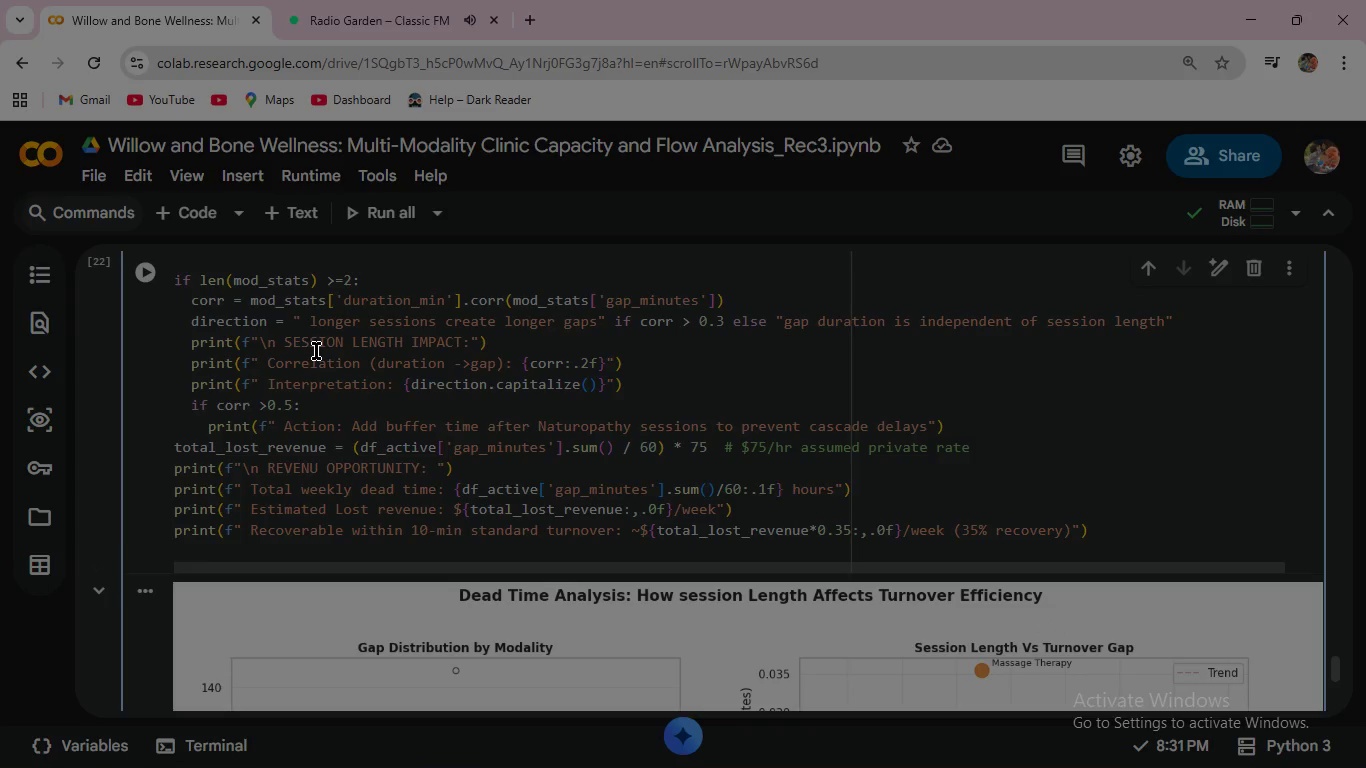 
key(Enter)
 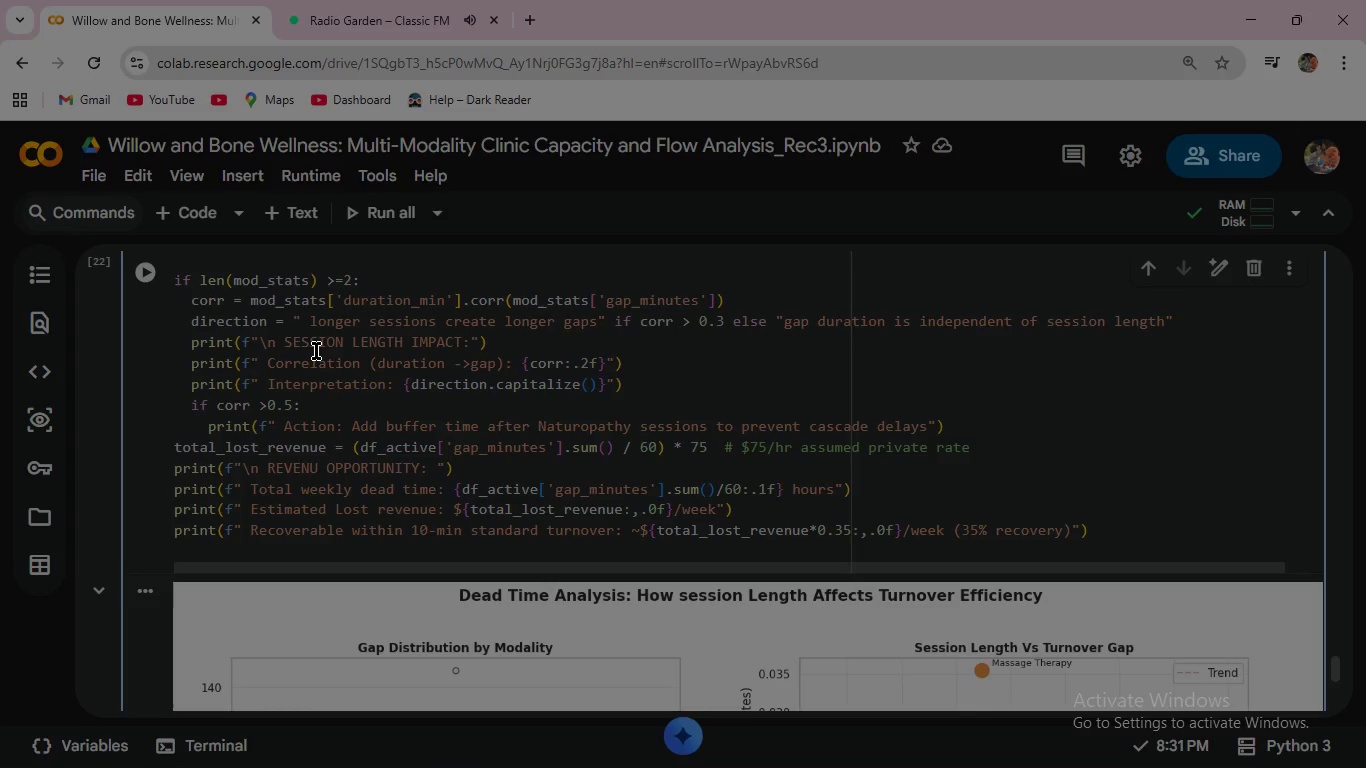 
wait(10.3)
 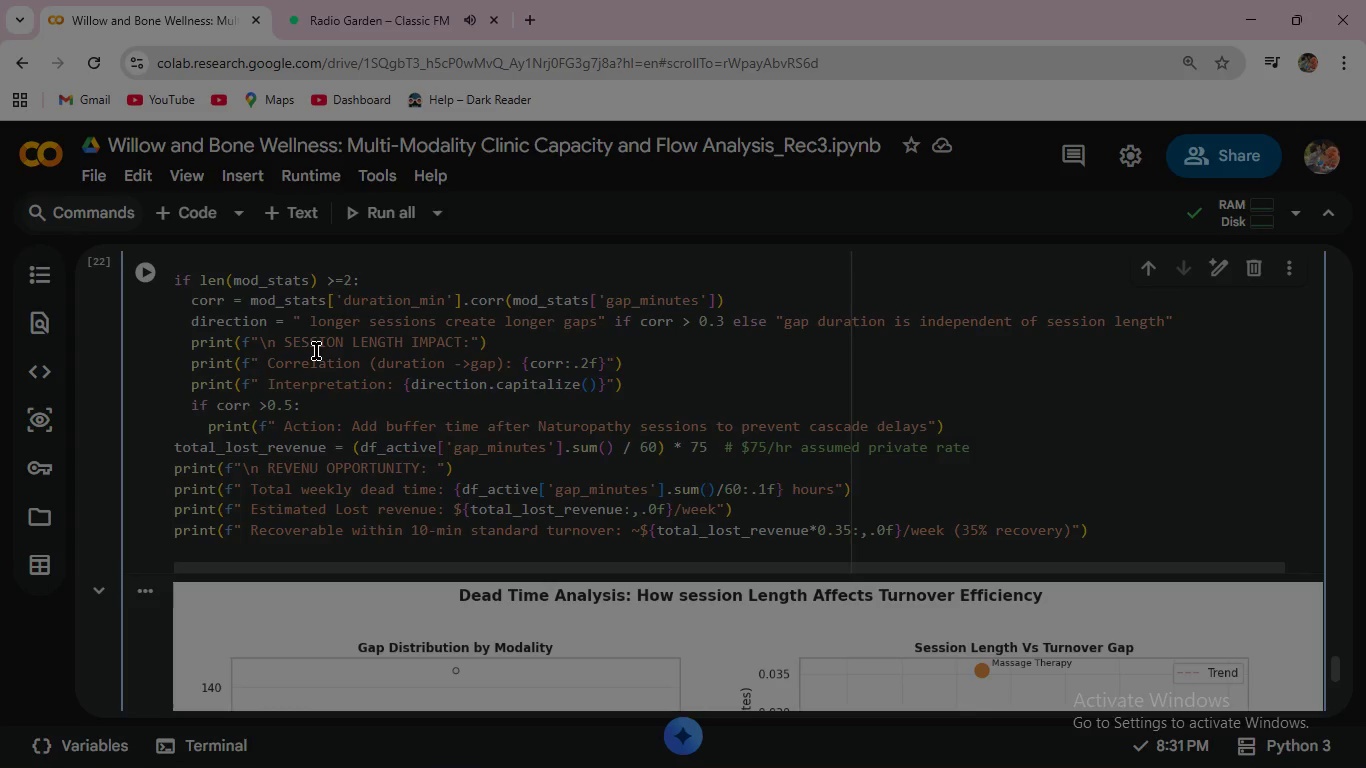 
left_click([146, 268])
 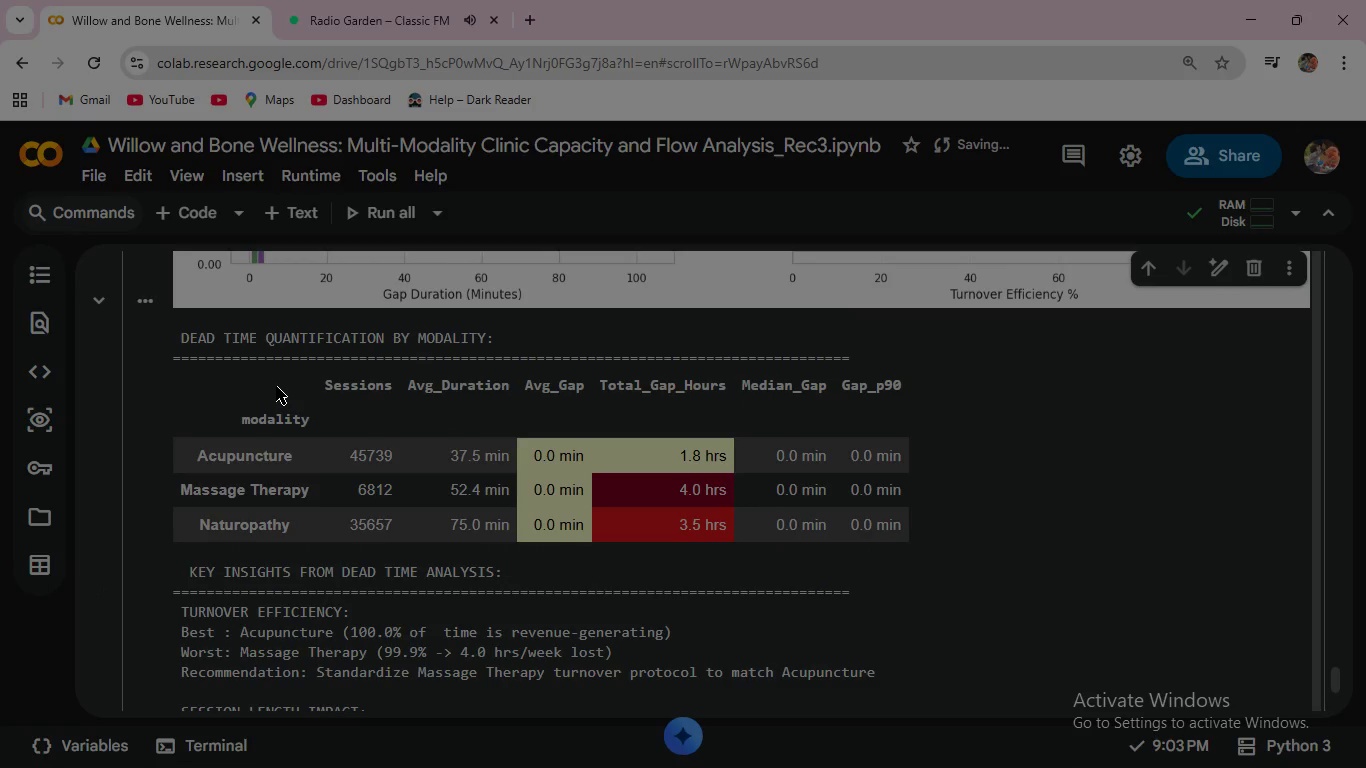 
scroll: coordinate [276, 386], scroll_direction: down, amount: 10.0
 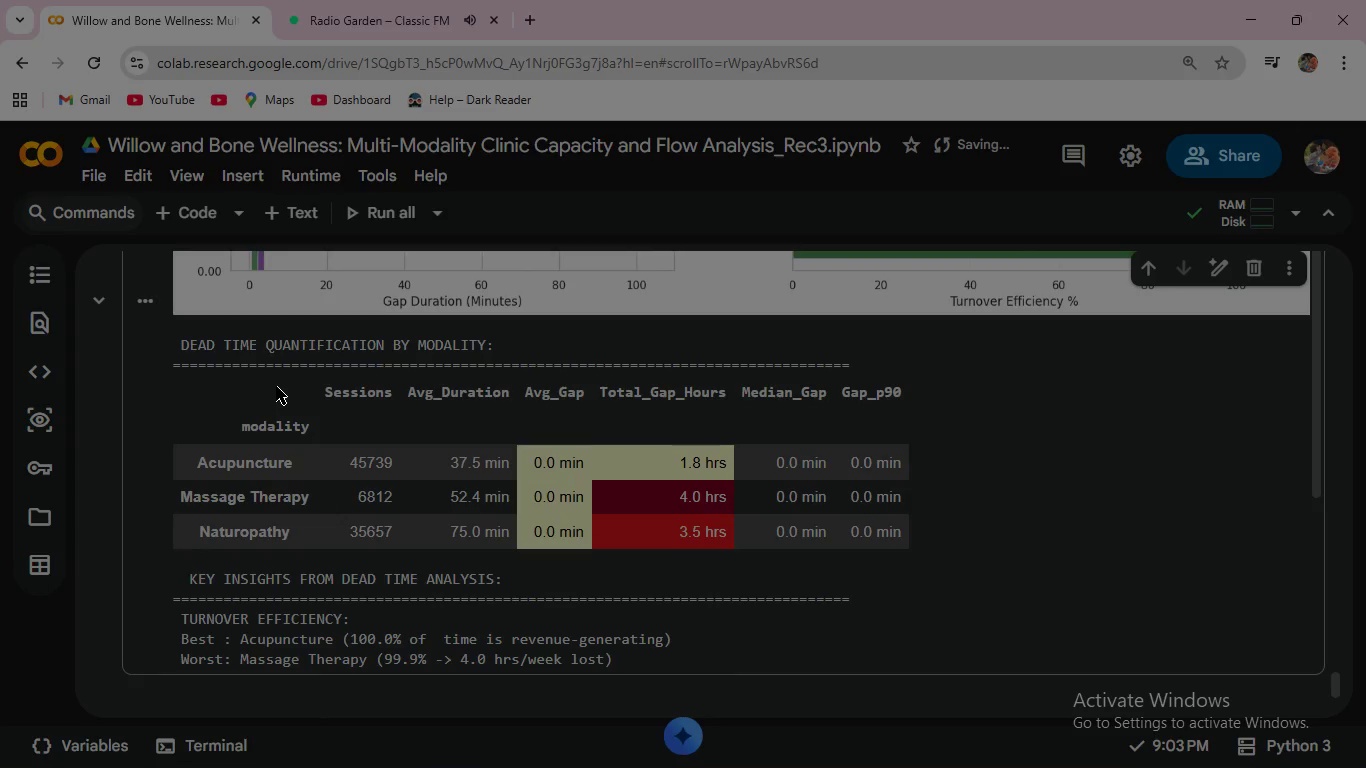 
scroll: coordinate [276, 386], scroll_direction: up, amount: 5.0
 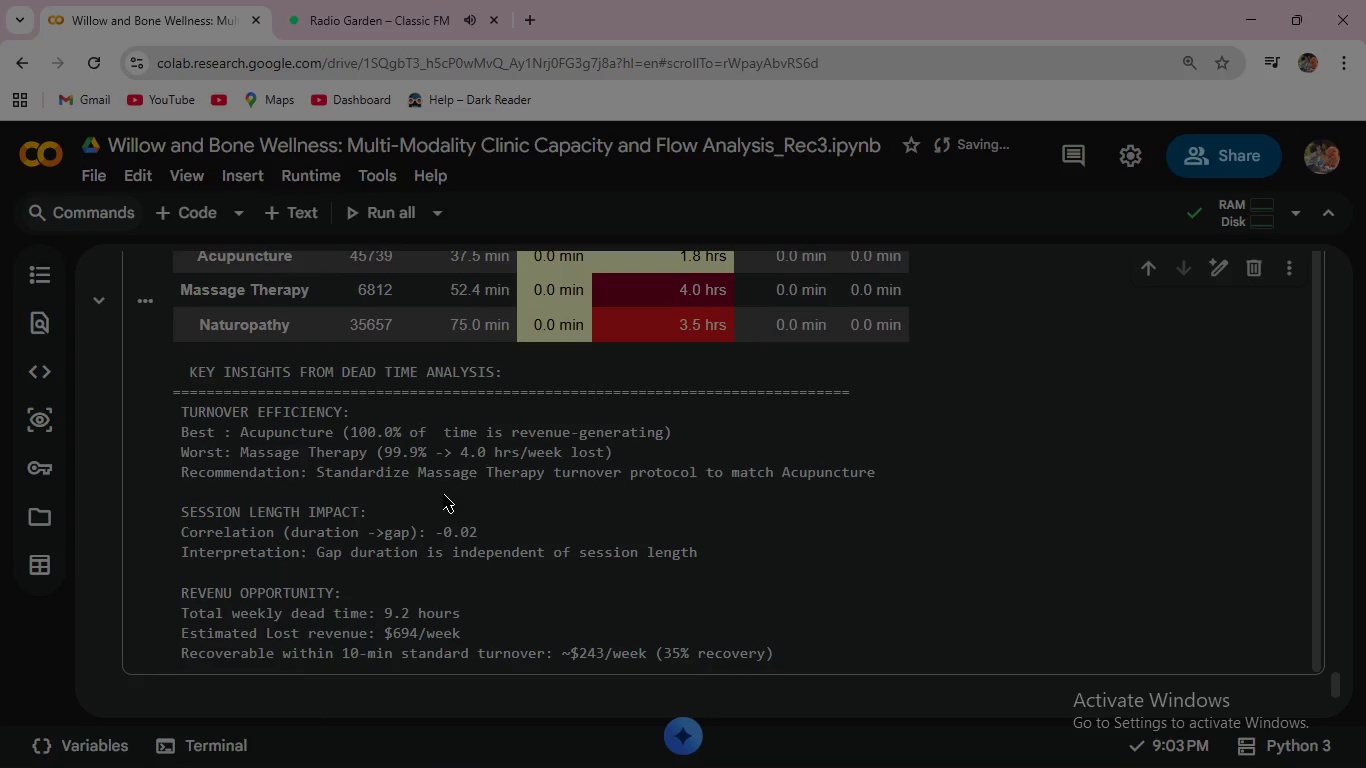 
scroll: coordinate [443, 495], scroll_direction: down, amount: 1.0
 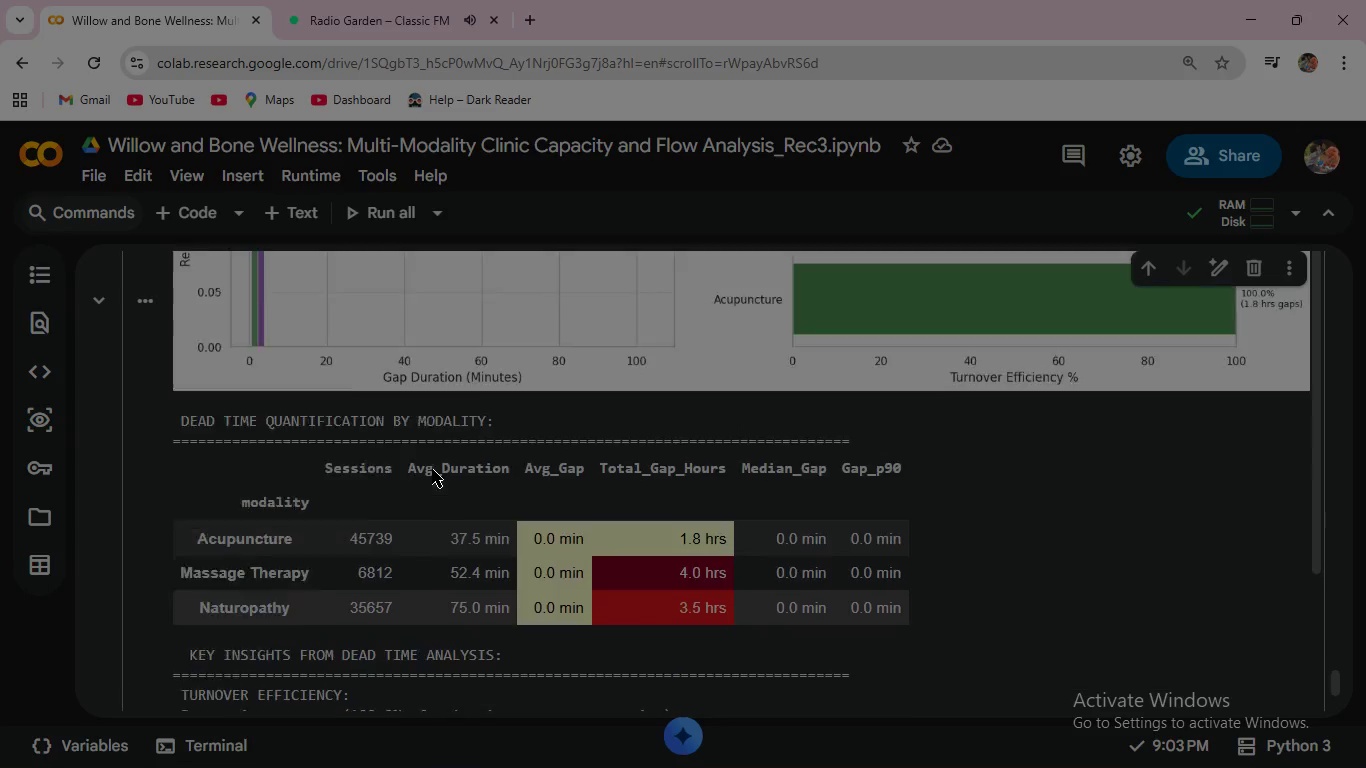 
scroll: coordinate [431, 467], scroll_direction: up, amount: 18.0
 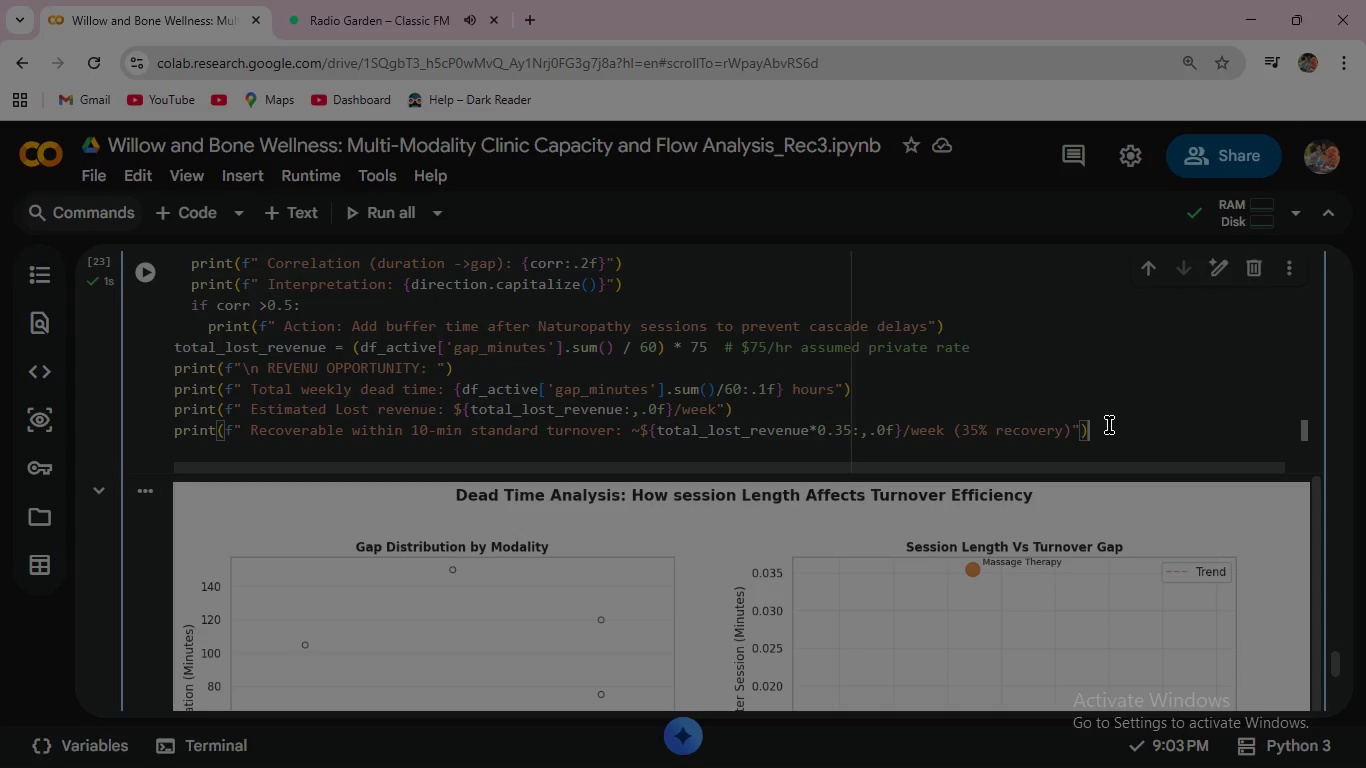 
left_click([1109, 425])
 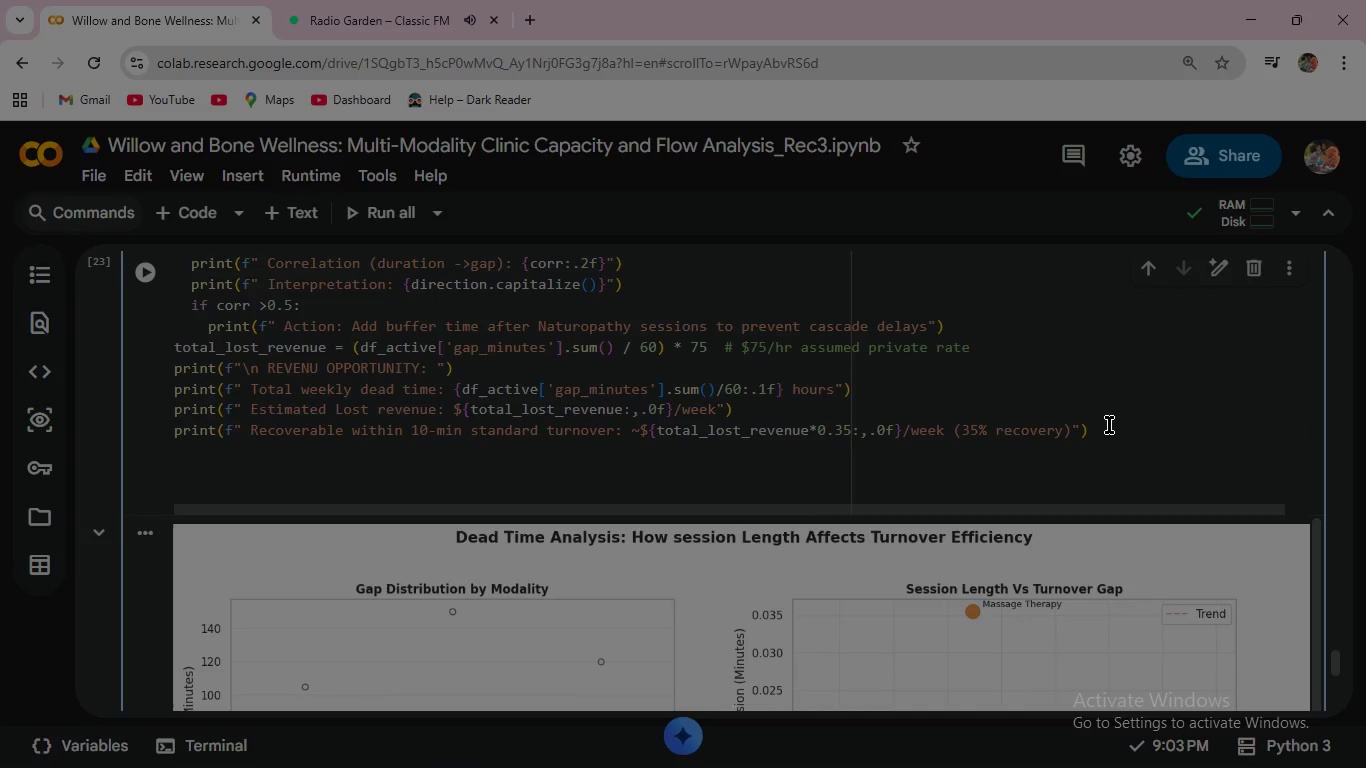 
key(Enter)
 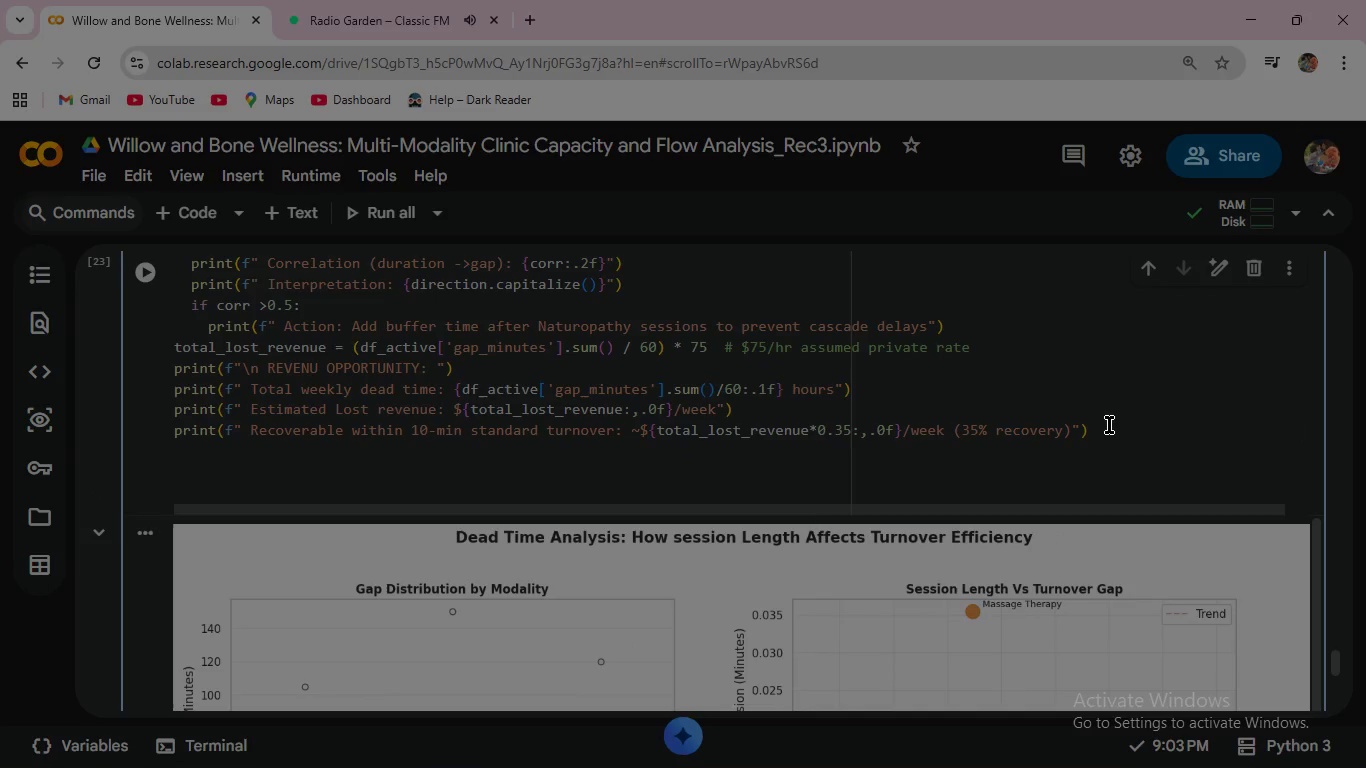 
key(Enter)
 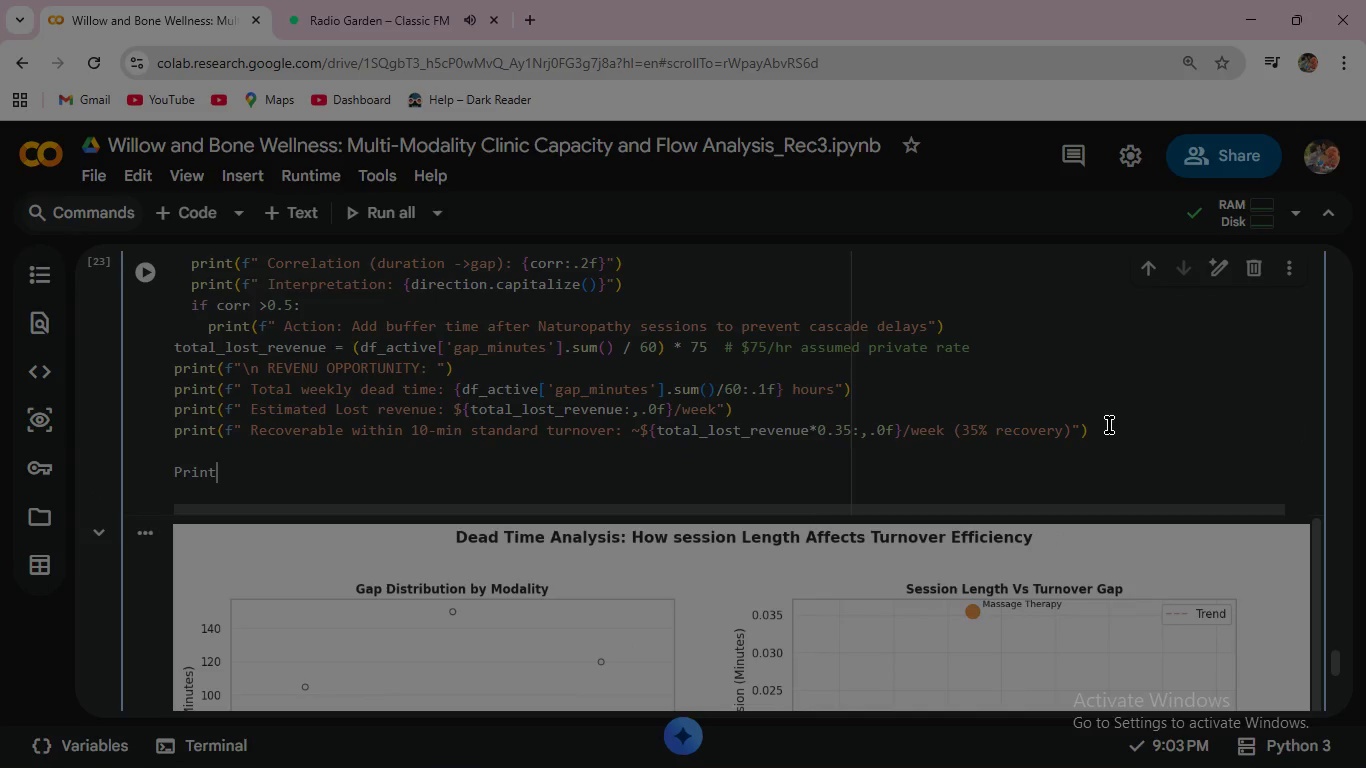 
type(Print(f")
 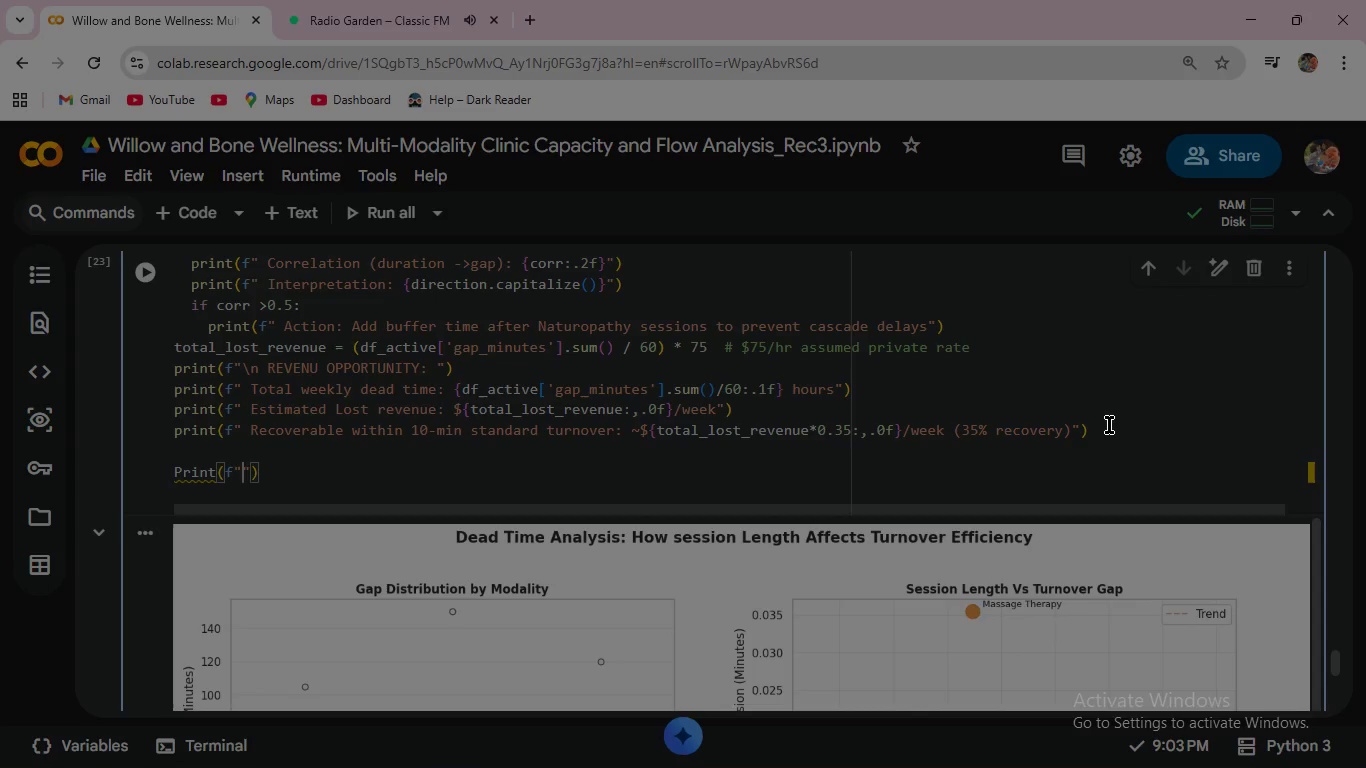 
type(\n Mo)
key(Backspace)
type(ODALITY -SPECIFIC RECOMMENDATIONS:)
 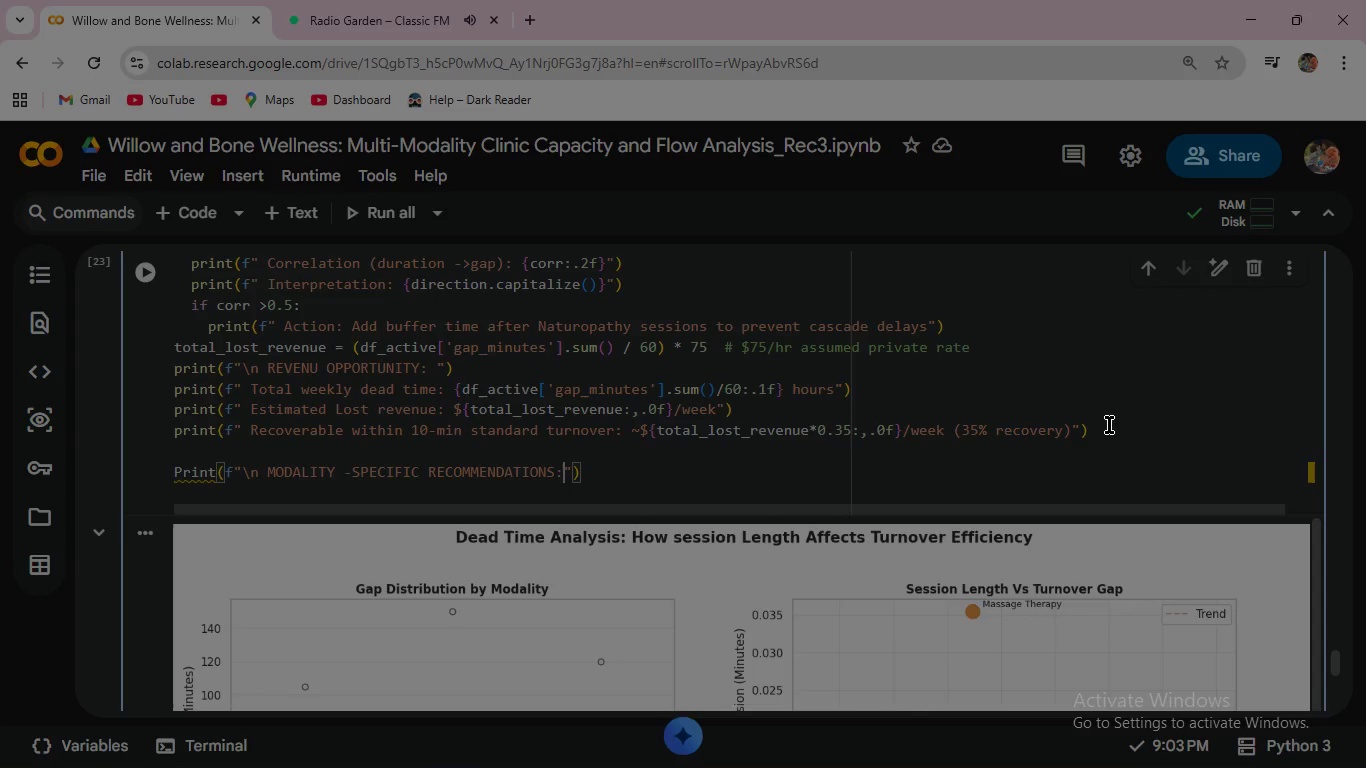 
key(ArrowRight)
 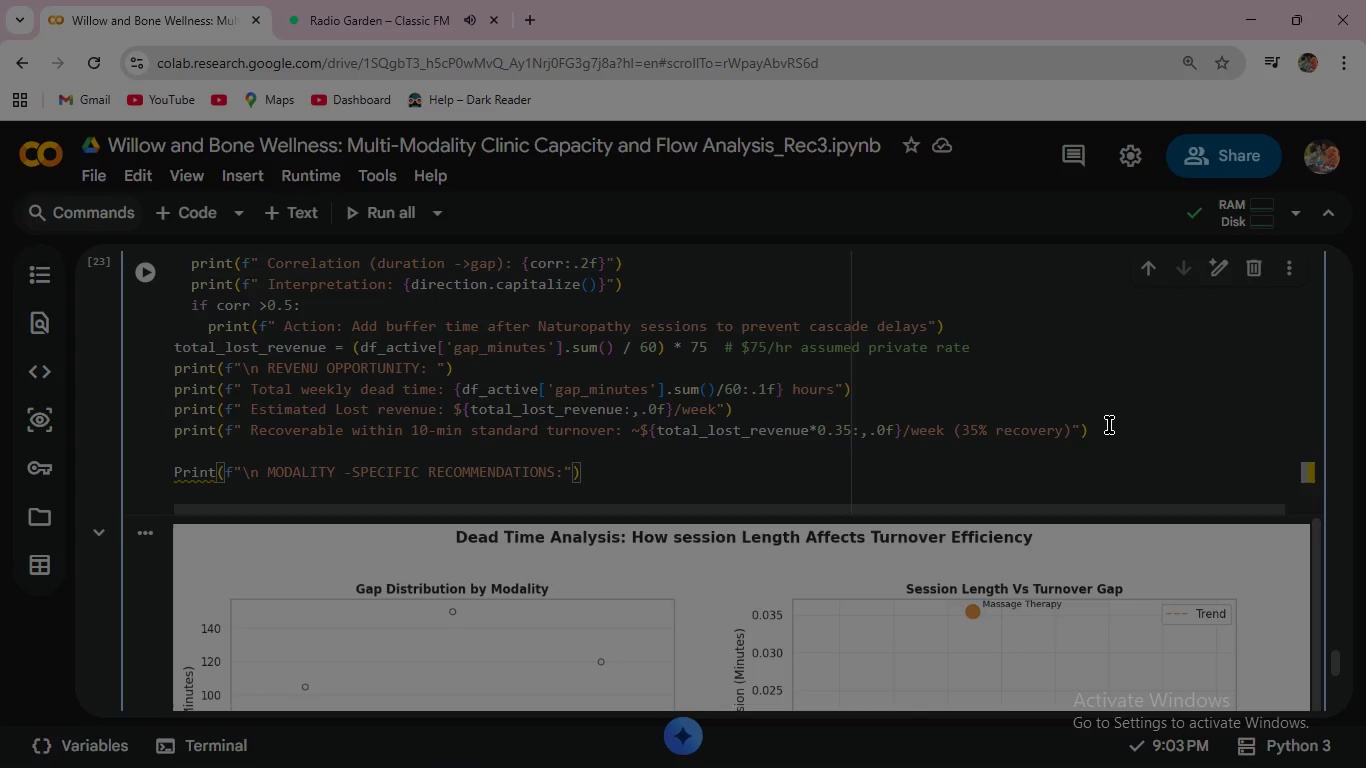 
key(ArrowRight)
 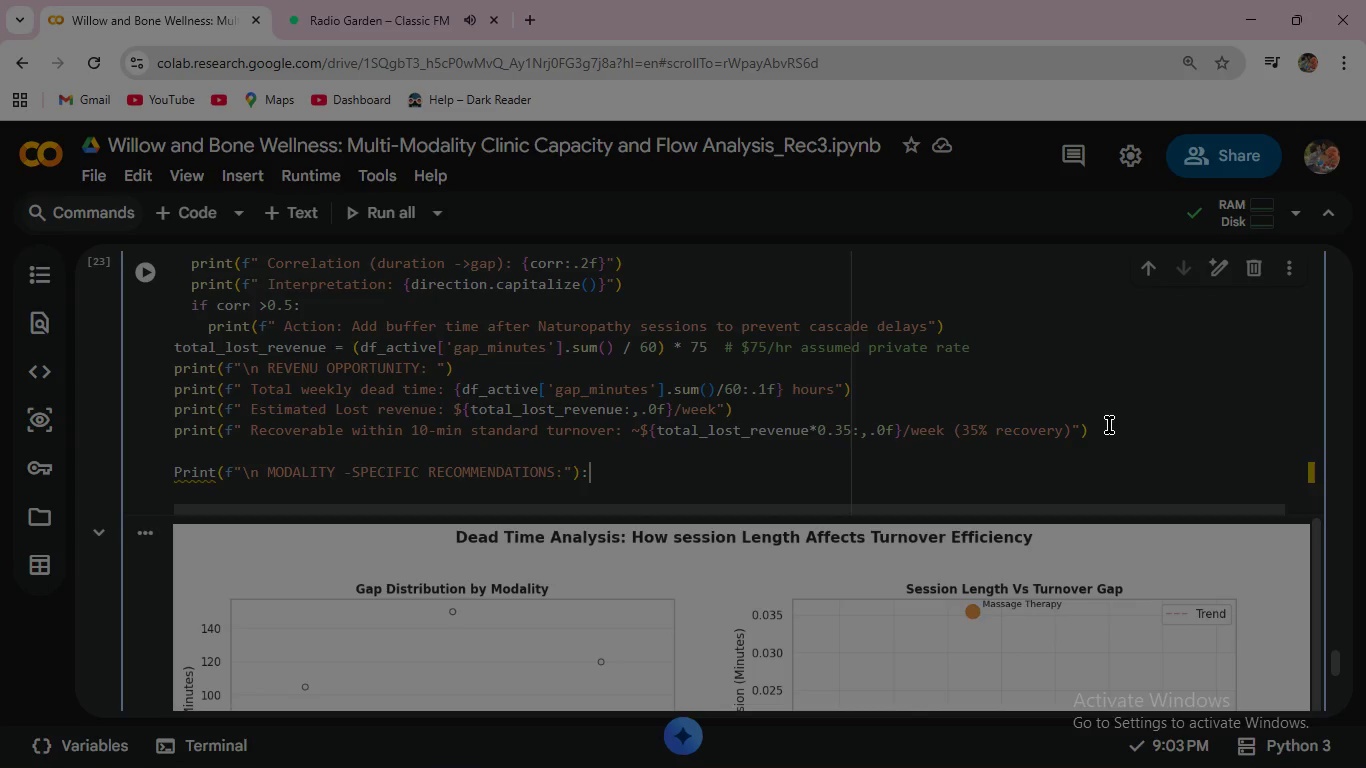 
key(Shift+Semicolon)
 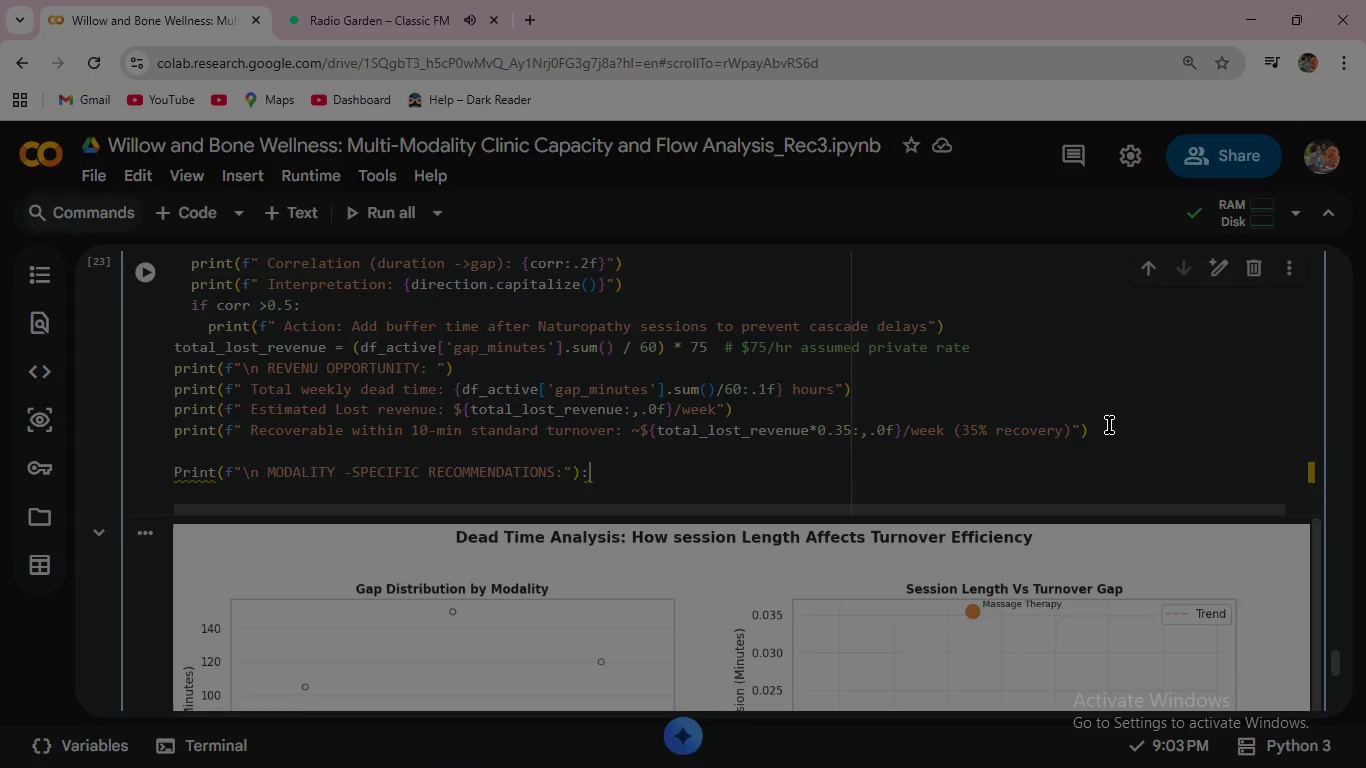 
wait(7.25)
 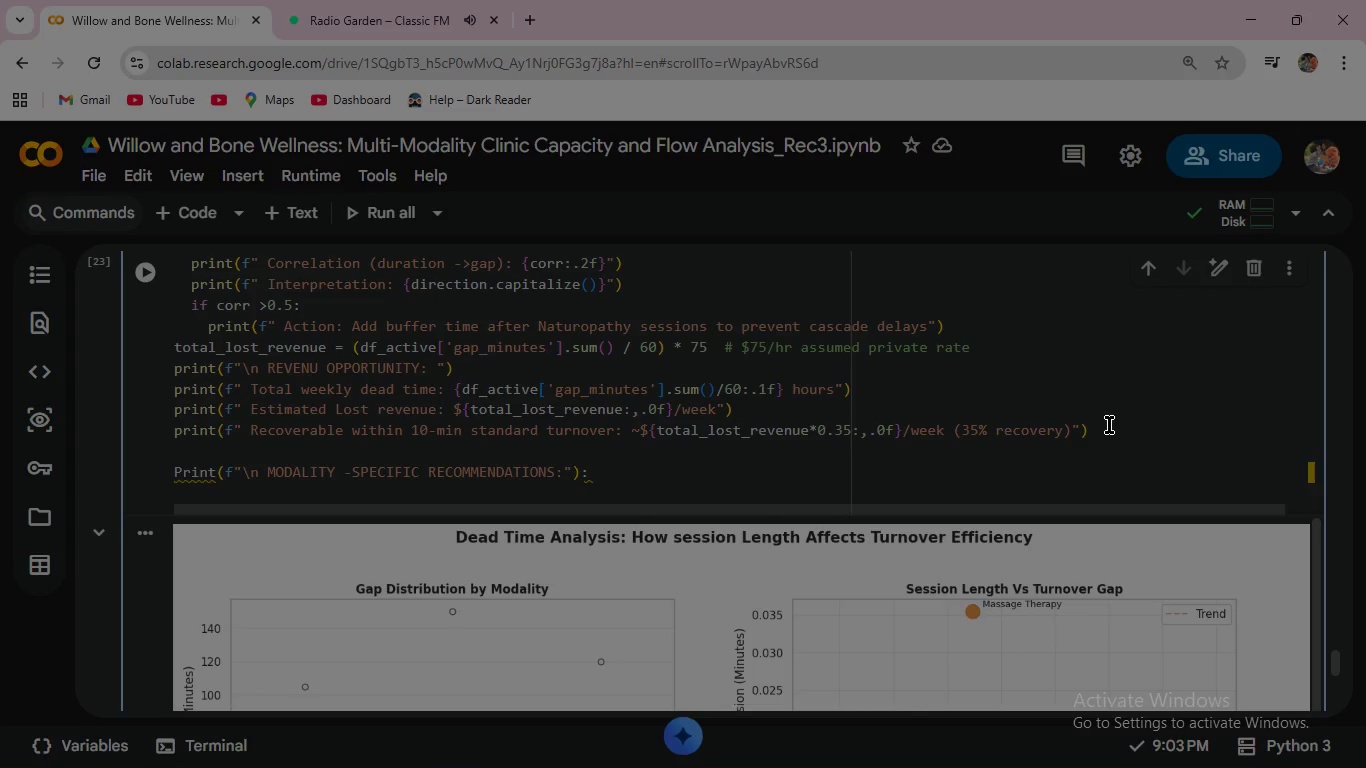 
key(Enter)
 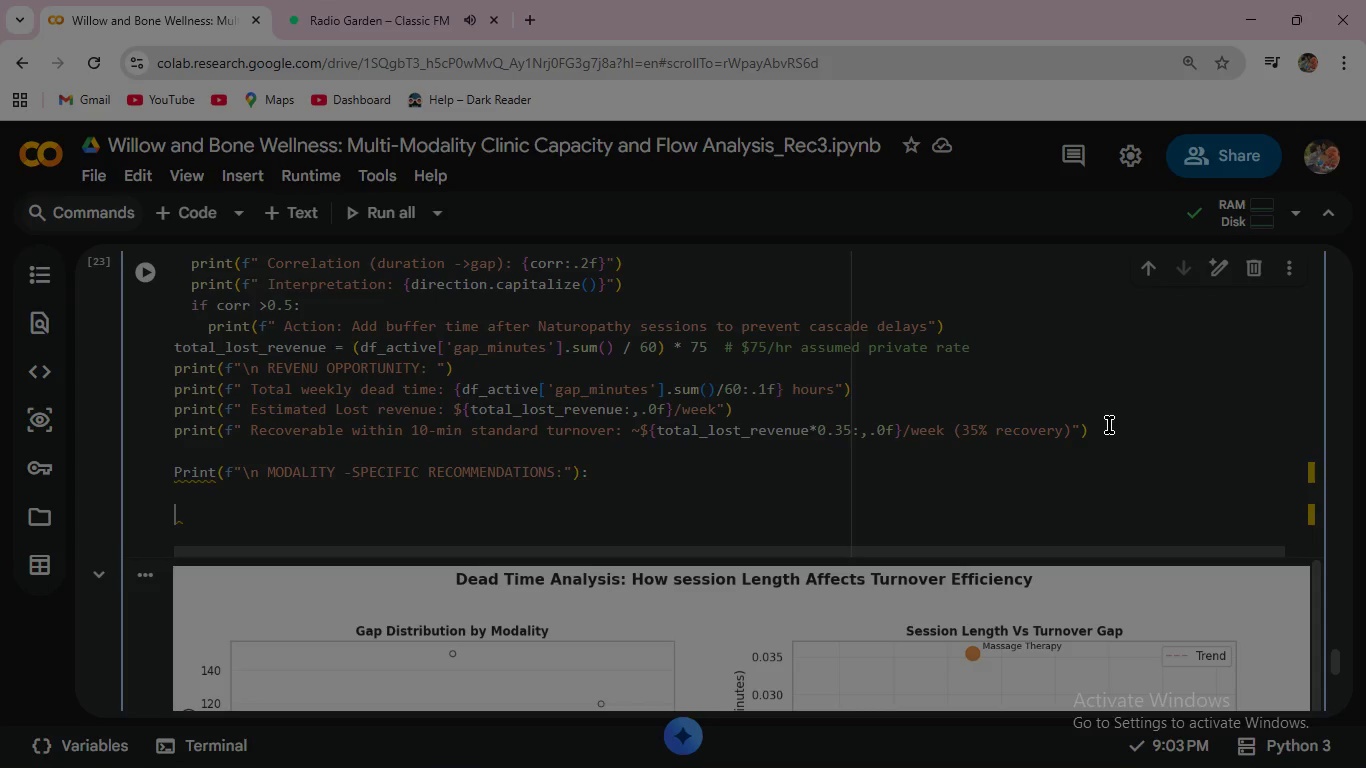 
key(Enter)
 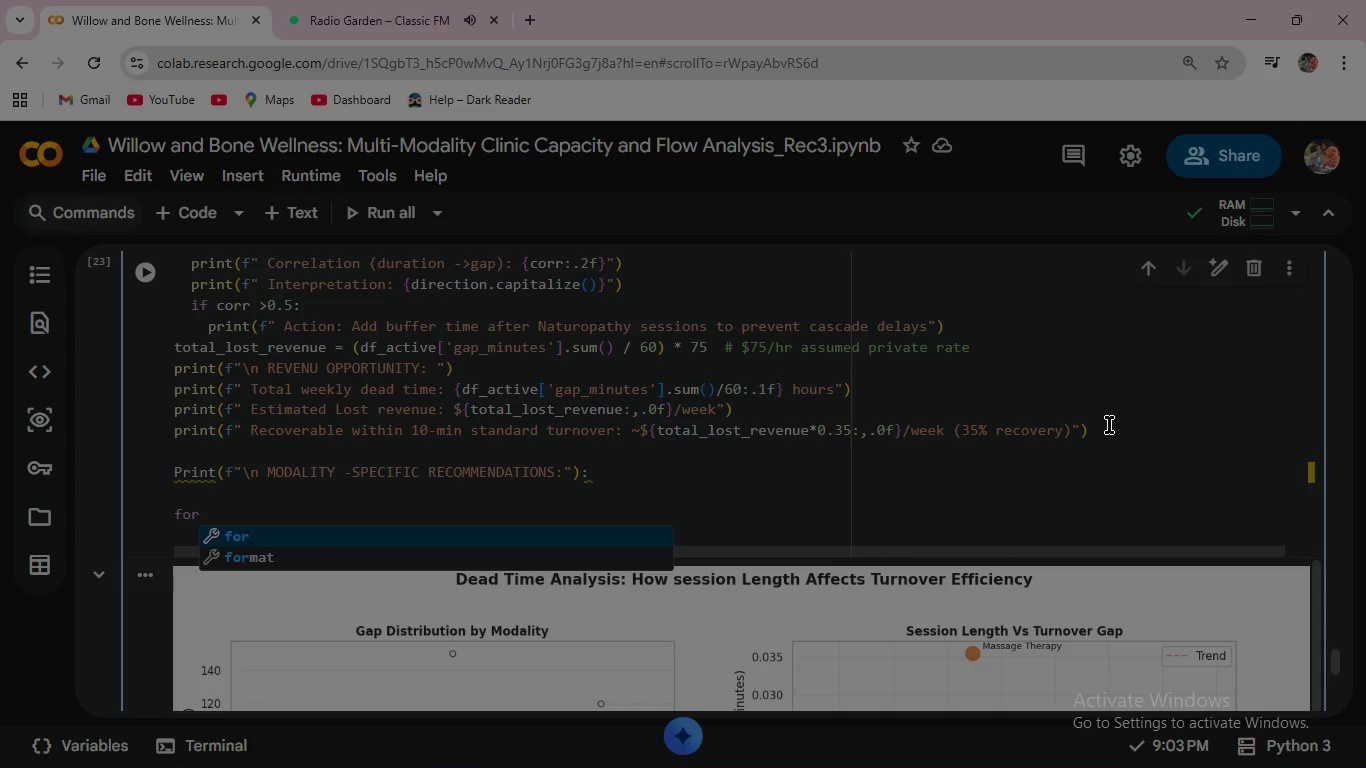 
type(for _,)
 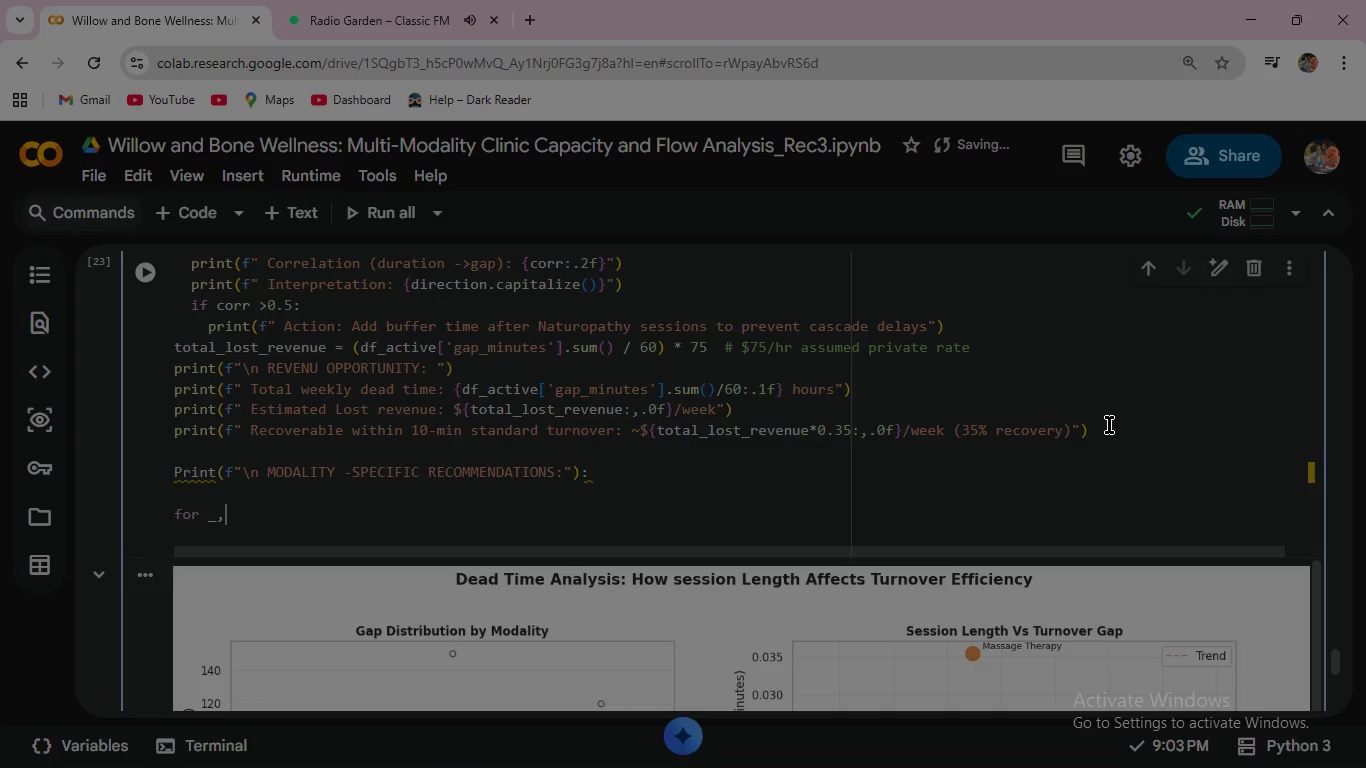 
wait(9.83)
 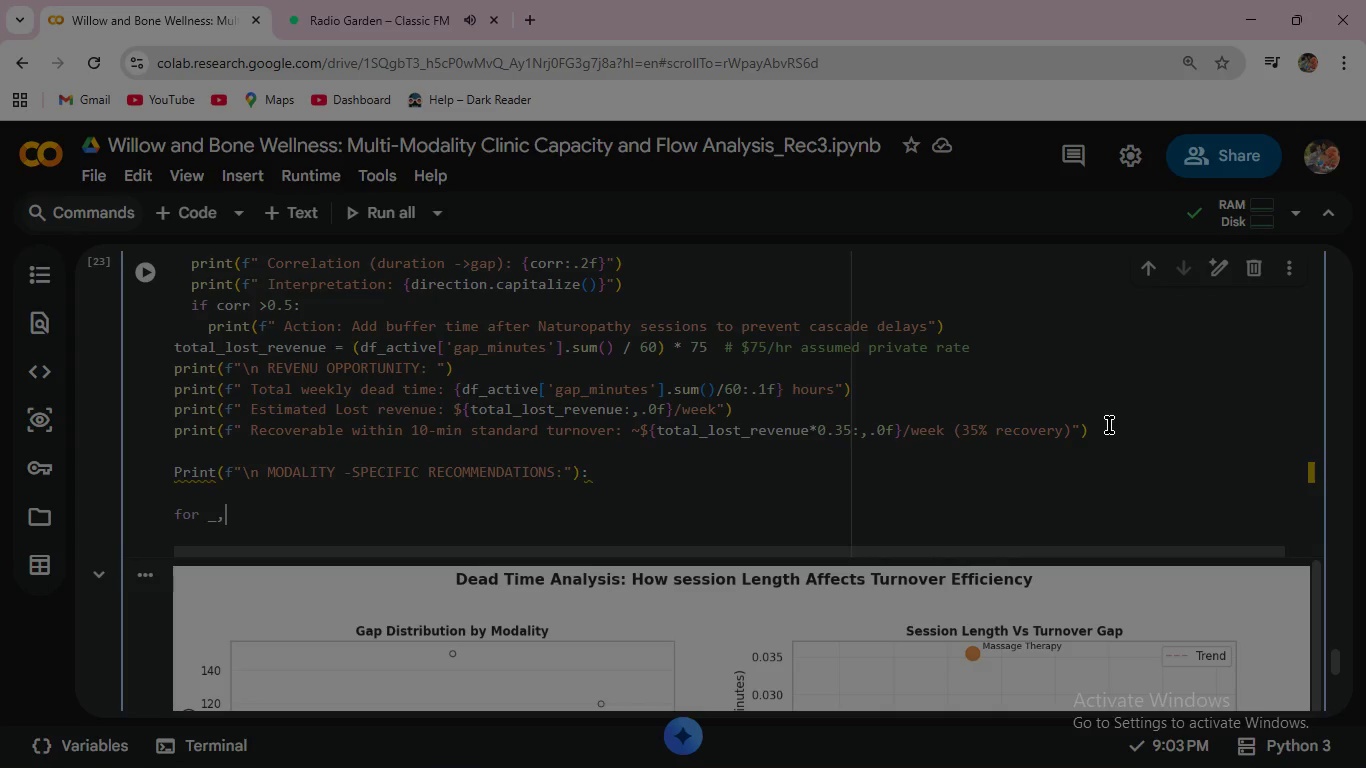 
left_click([605, 480])
 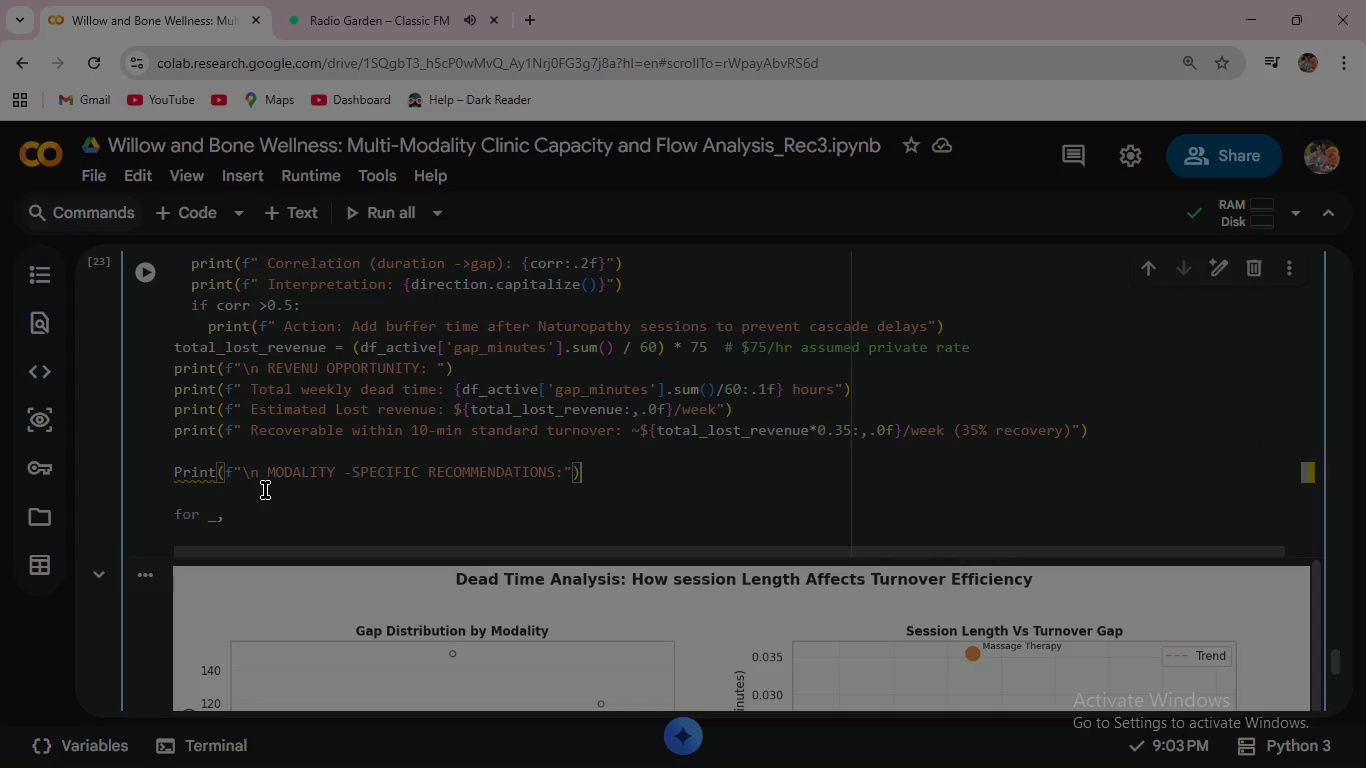 
key(Backspace)
 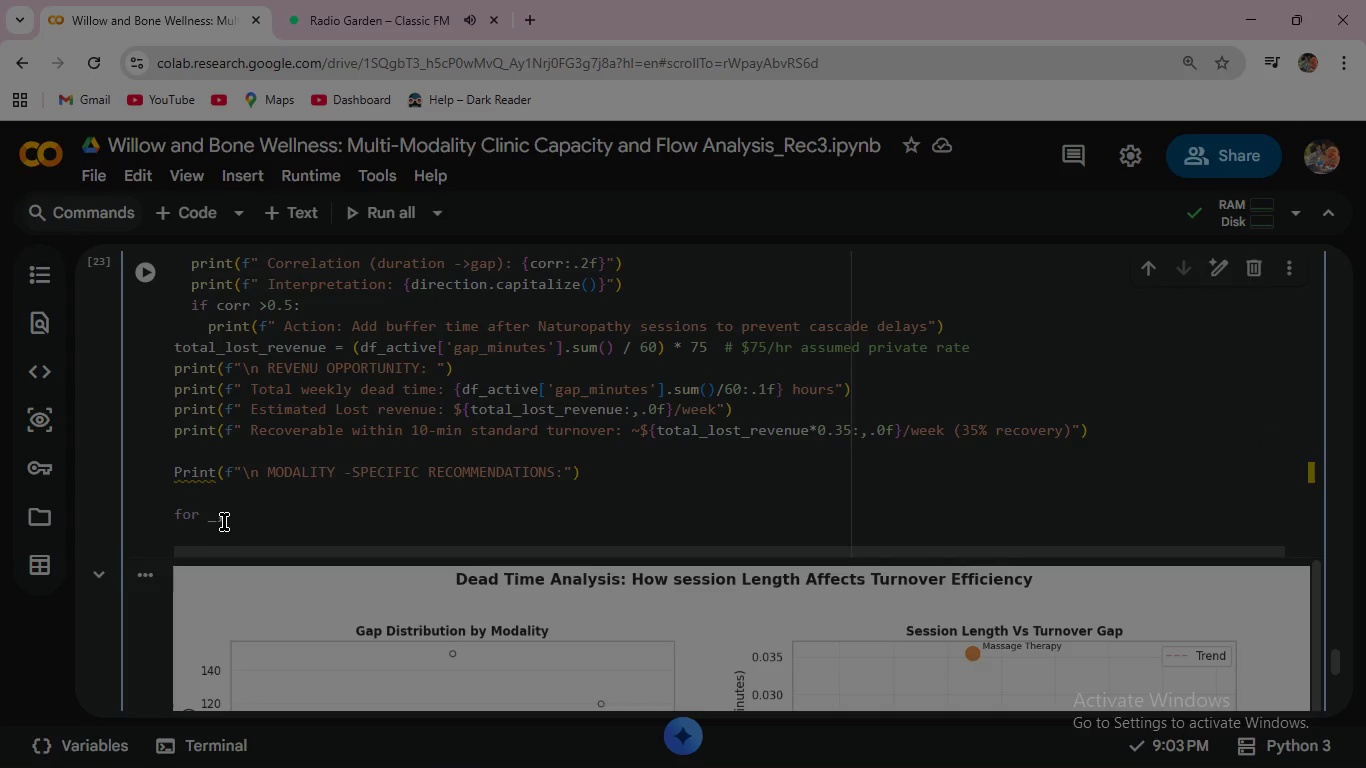 
left_click([224, 522])
 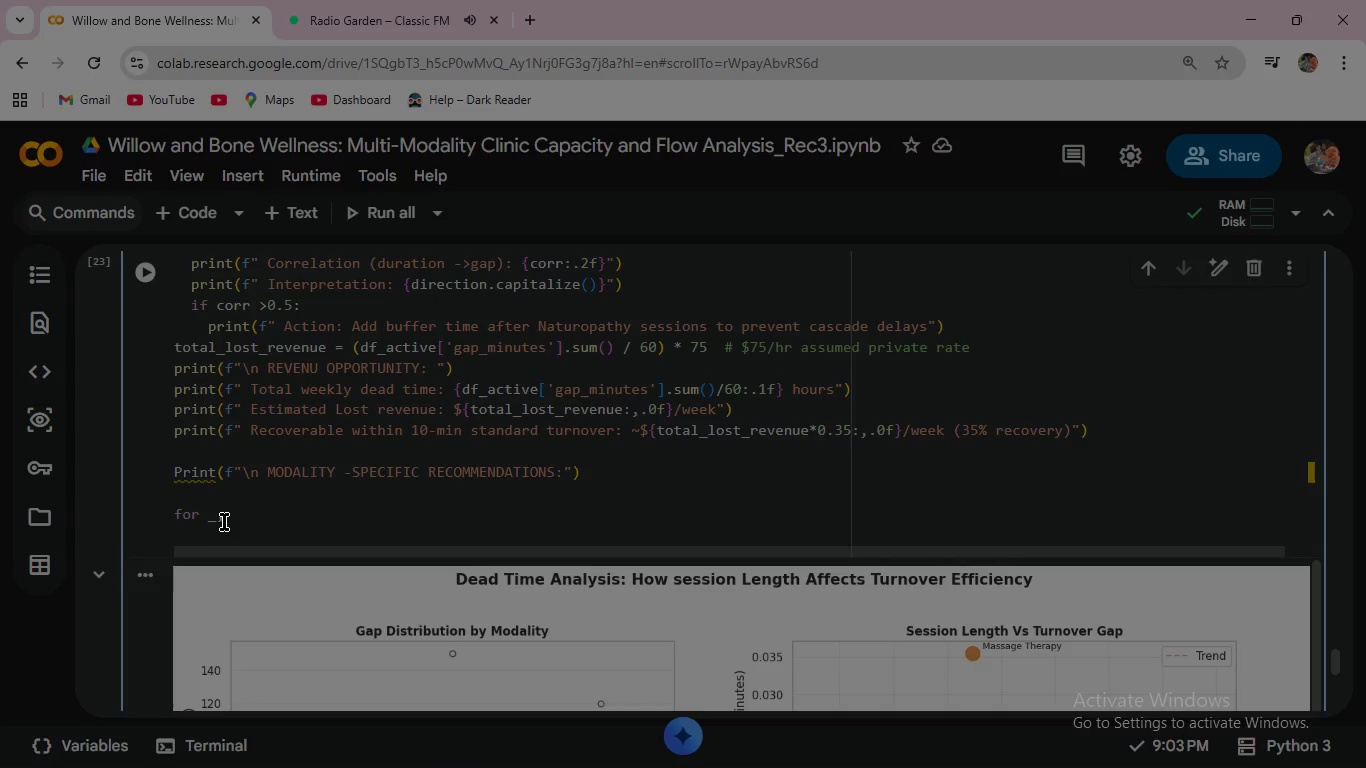 
wait(7.86)
 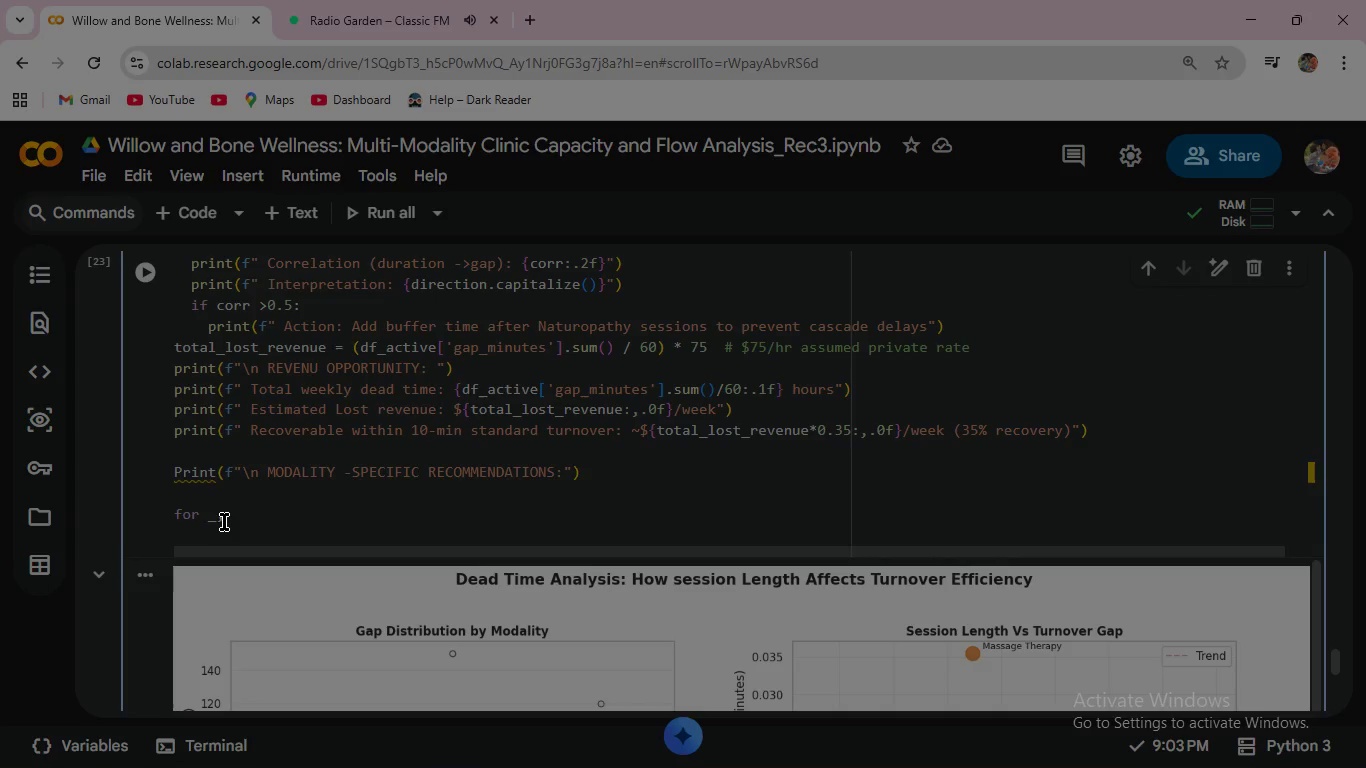 
type( row in summary)
 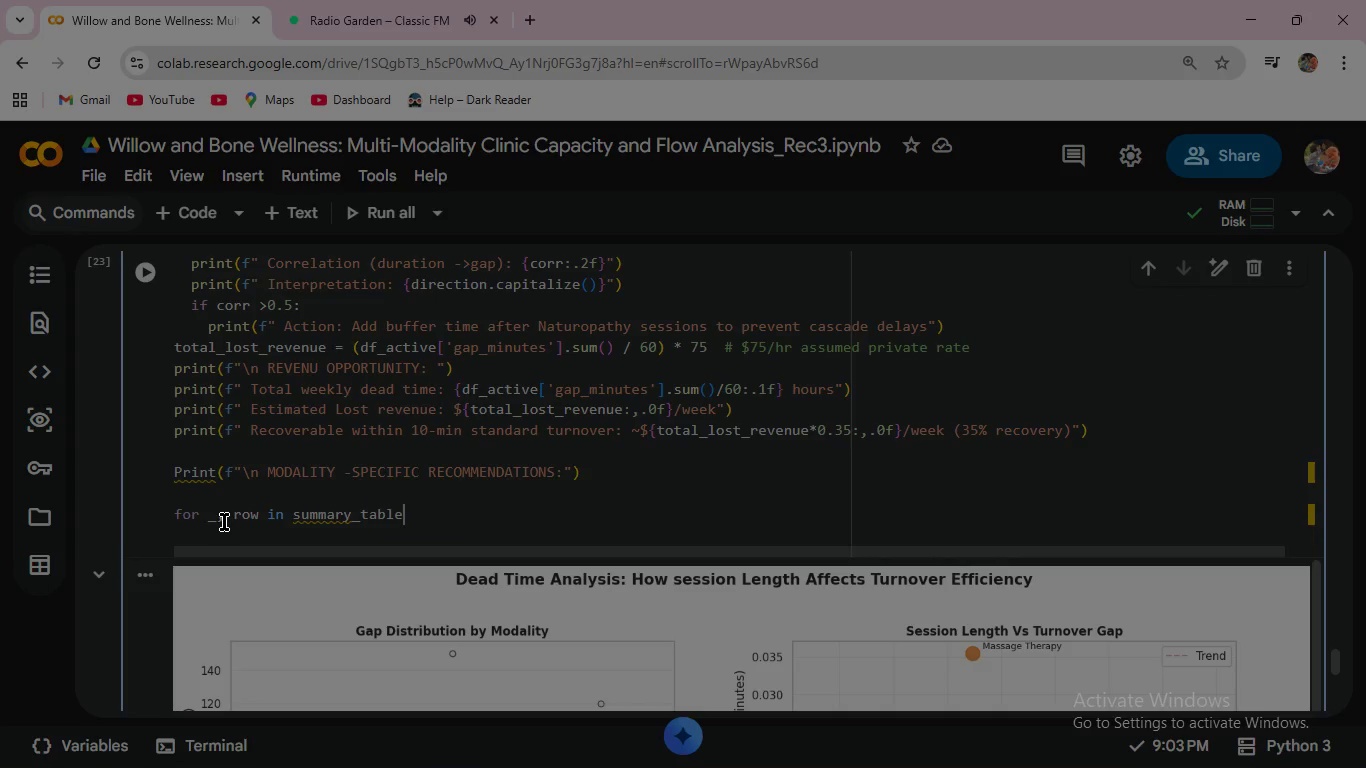 
wait(6.09)
 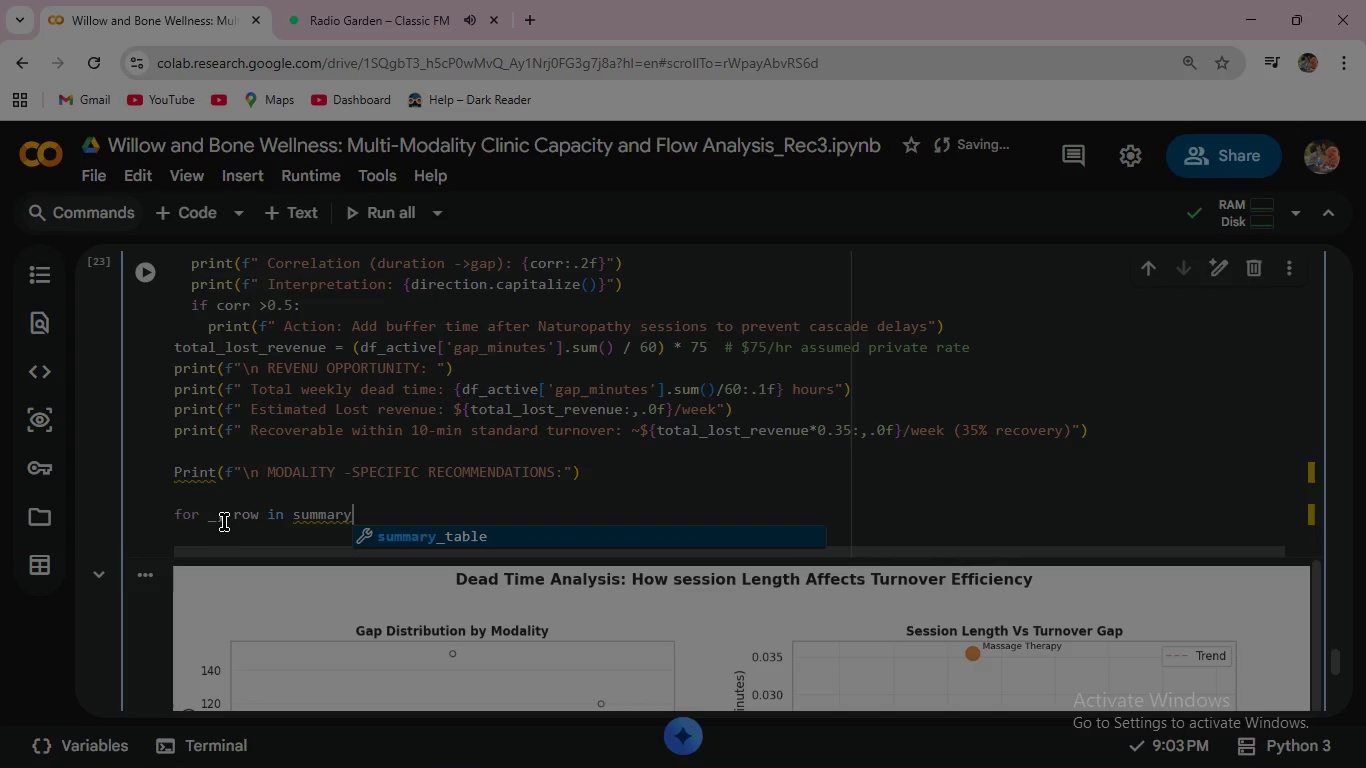 
key(Enter)
 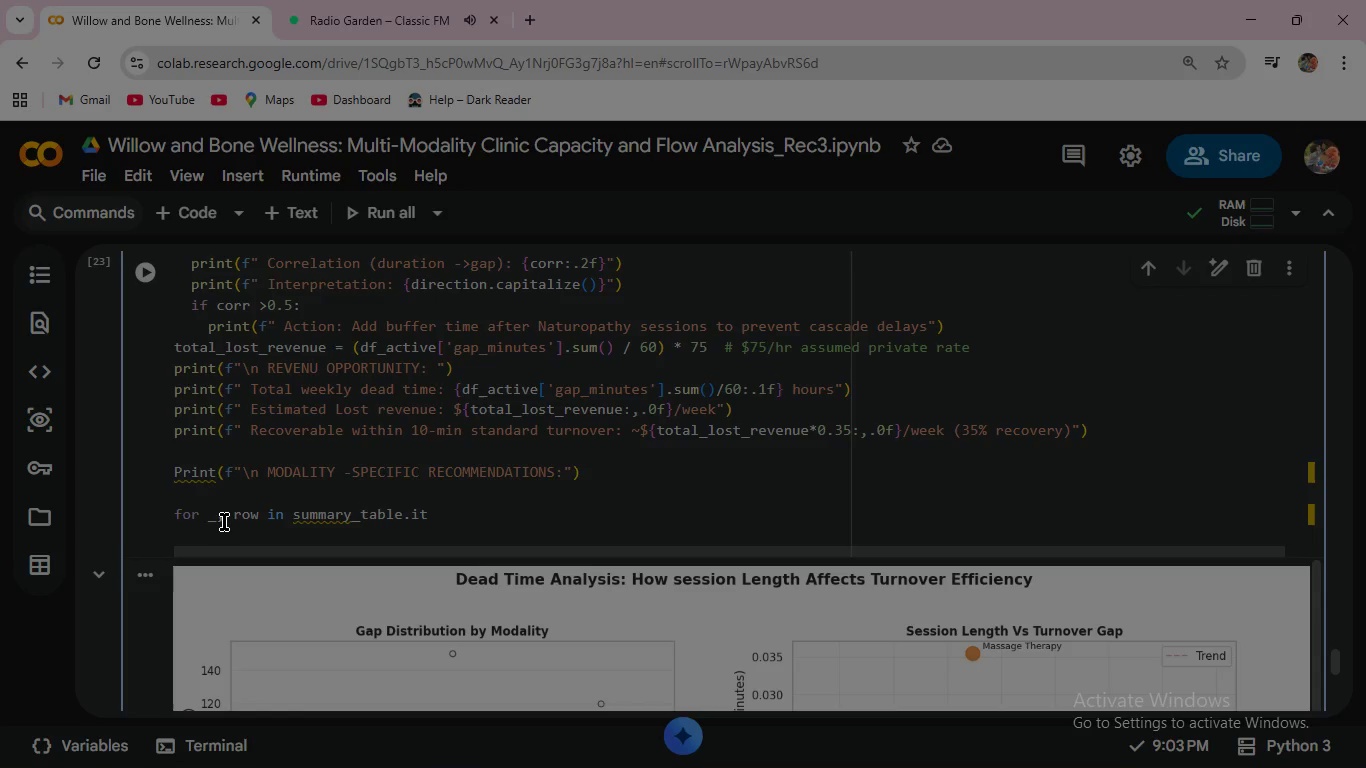 
type(.iter)
 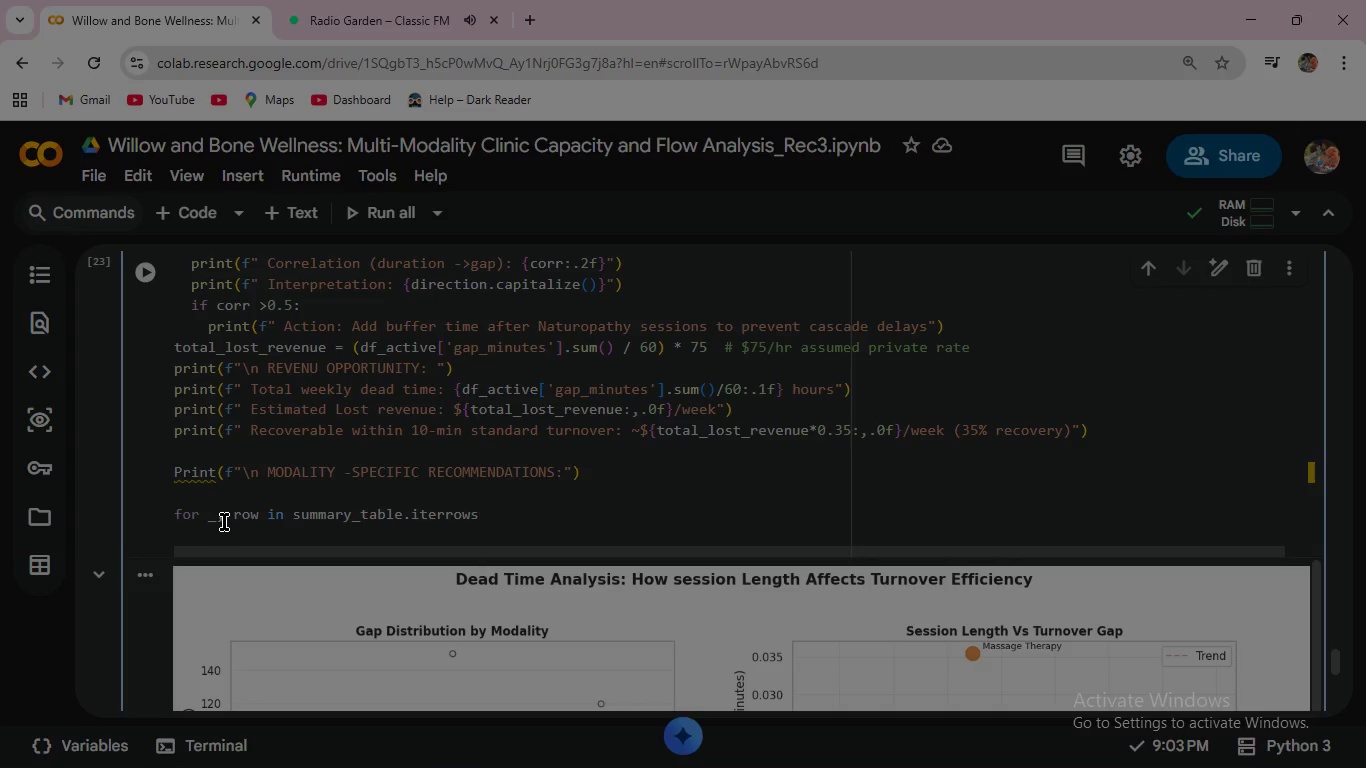 
key(Enter)
 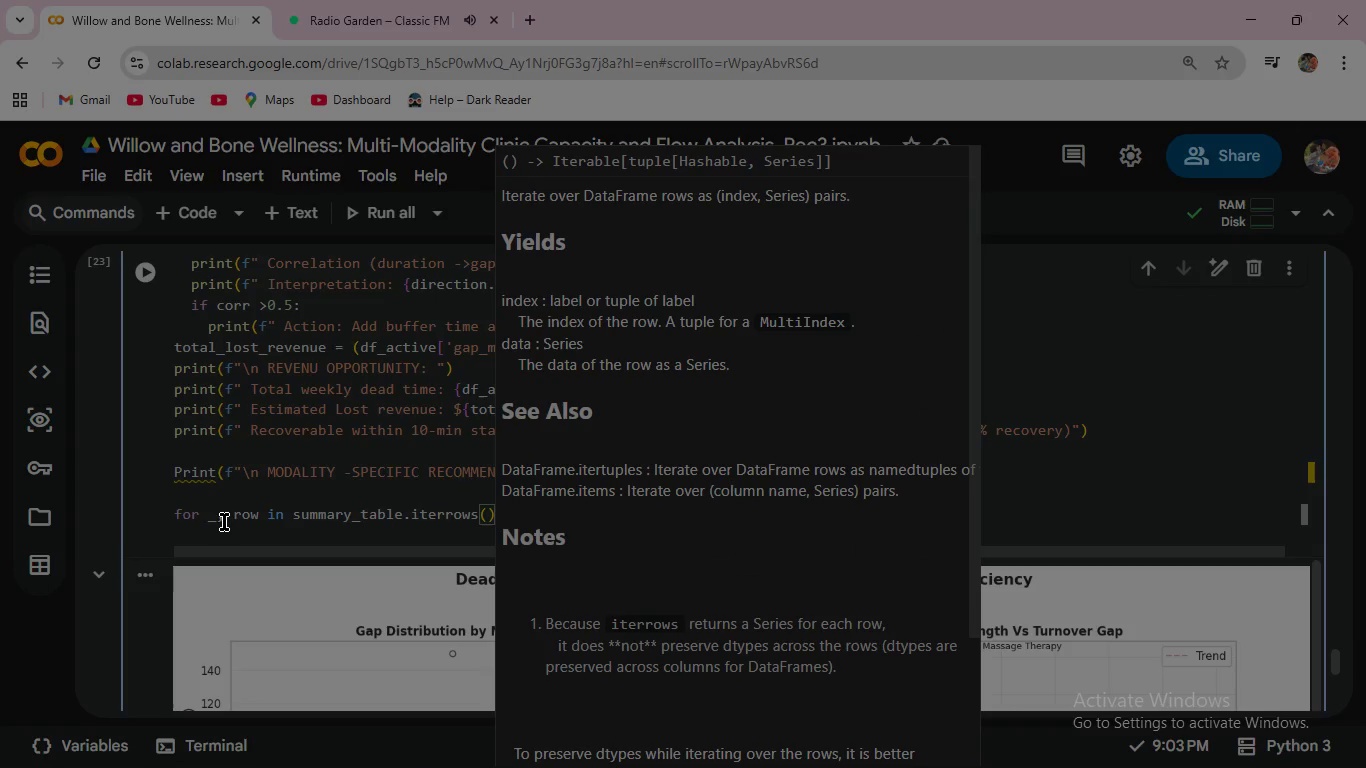 
key(Shift+9)
 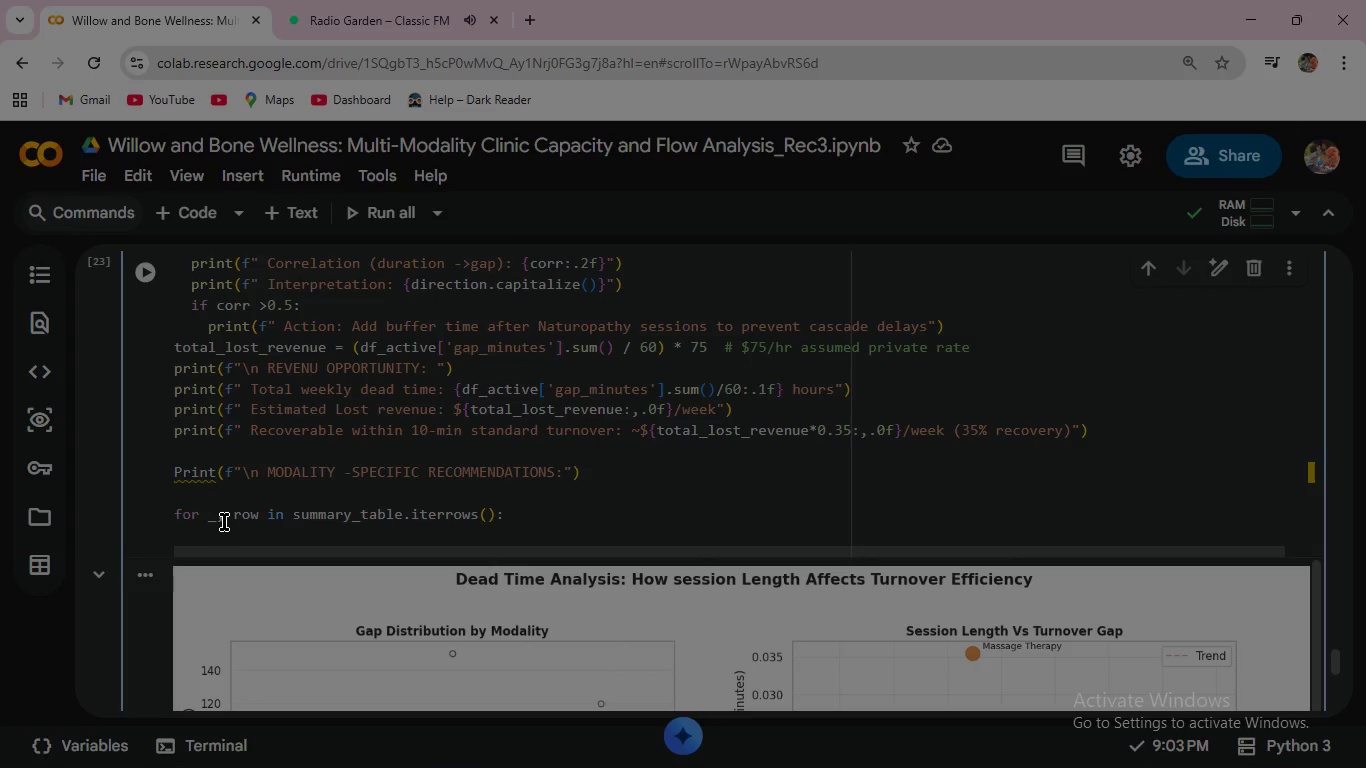 
key(ArrowRight)
 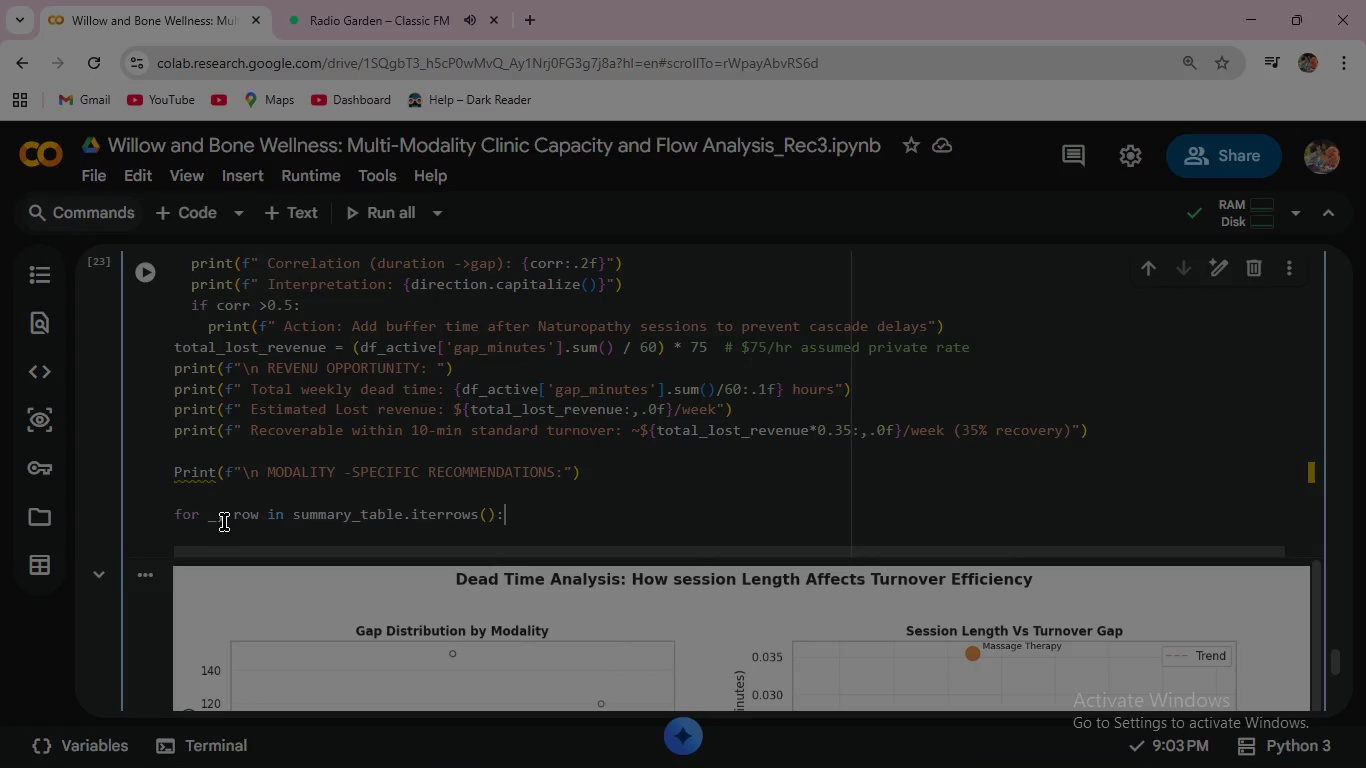 
key(Shift+ShiftRight)
 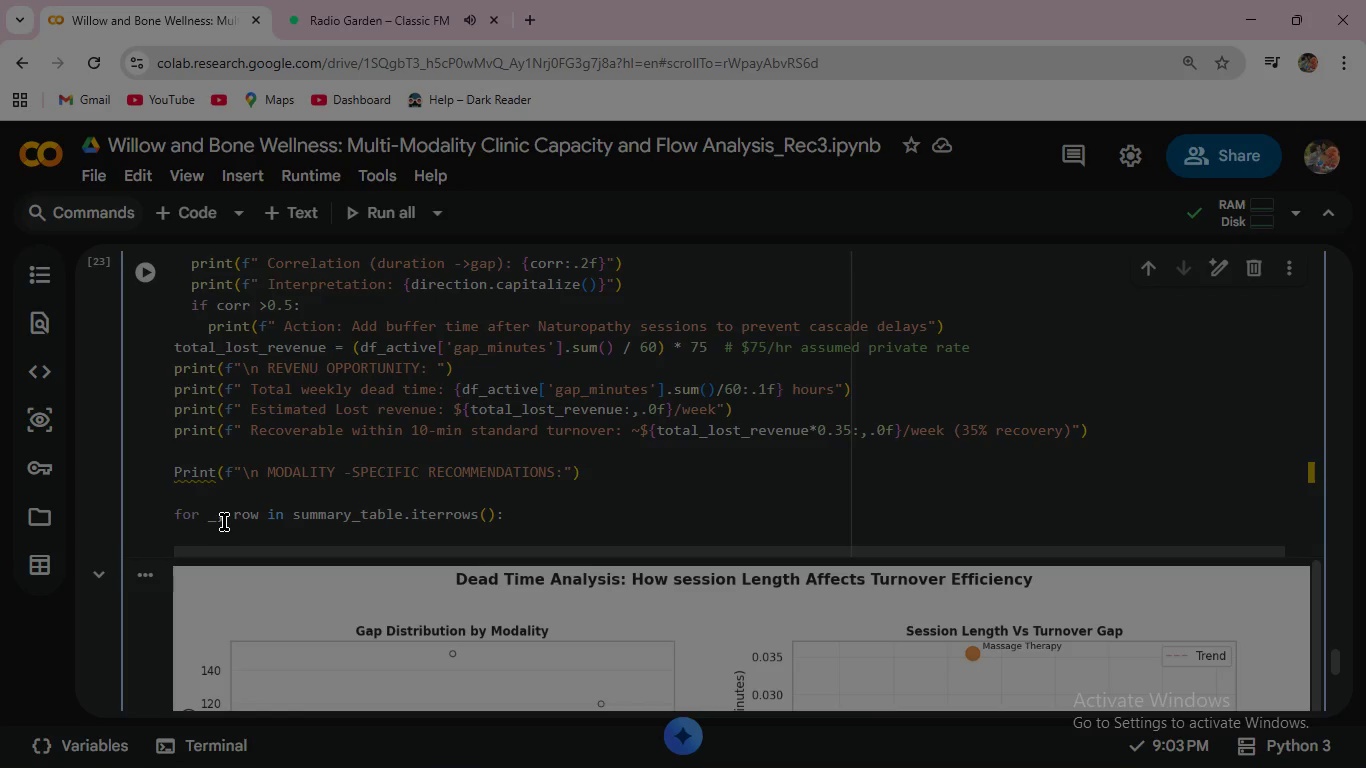 
key(Shift+Semicolon)
 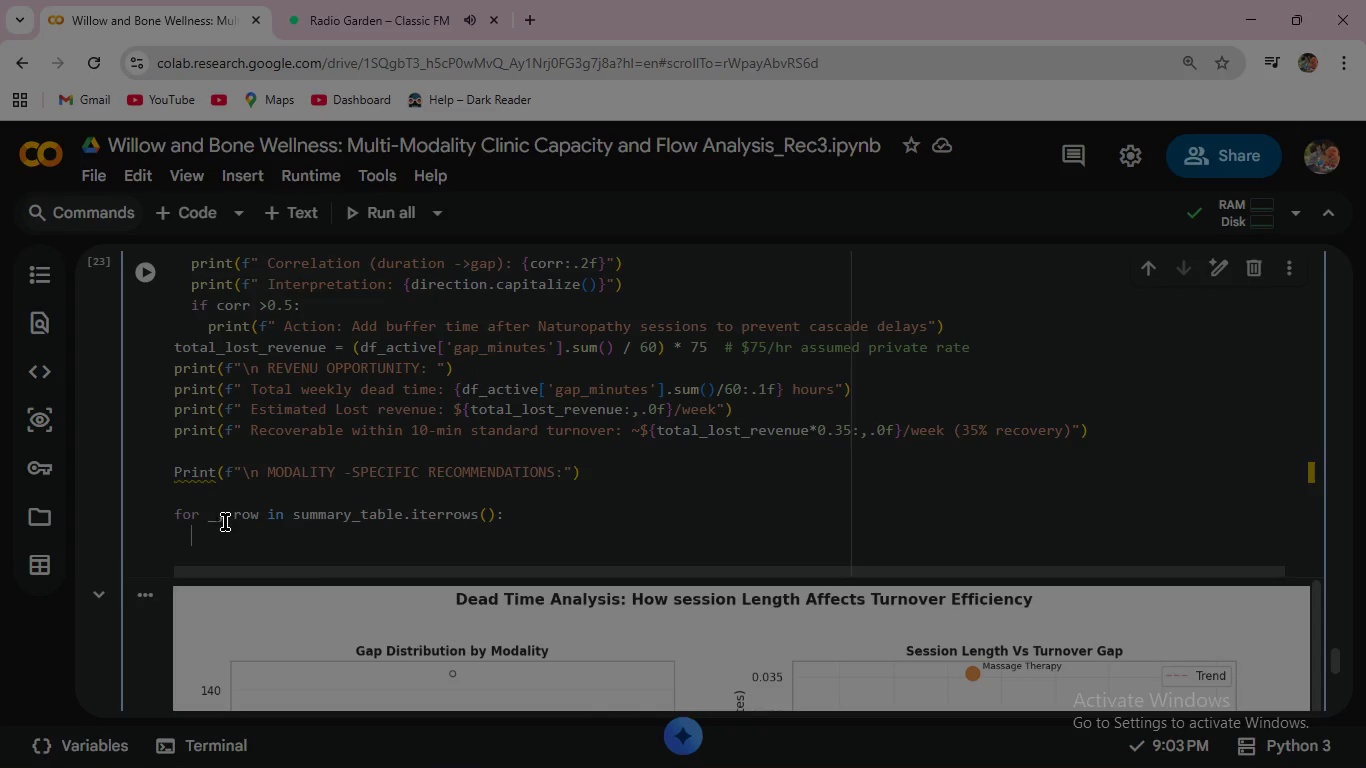 
key(Enter)
 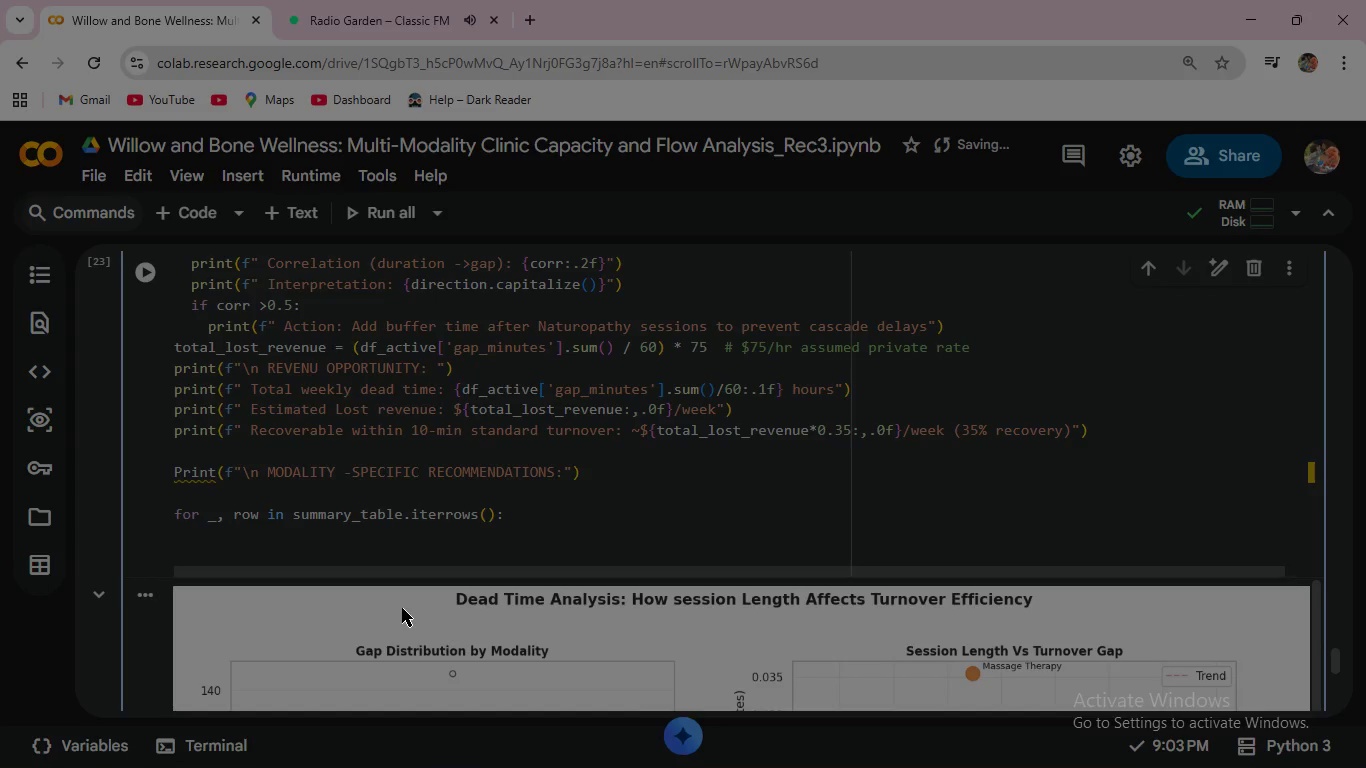 
wait(17.97)
 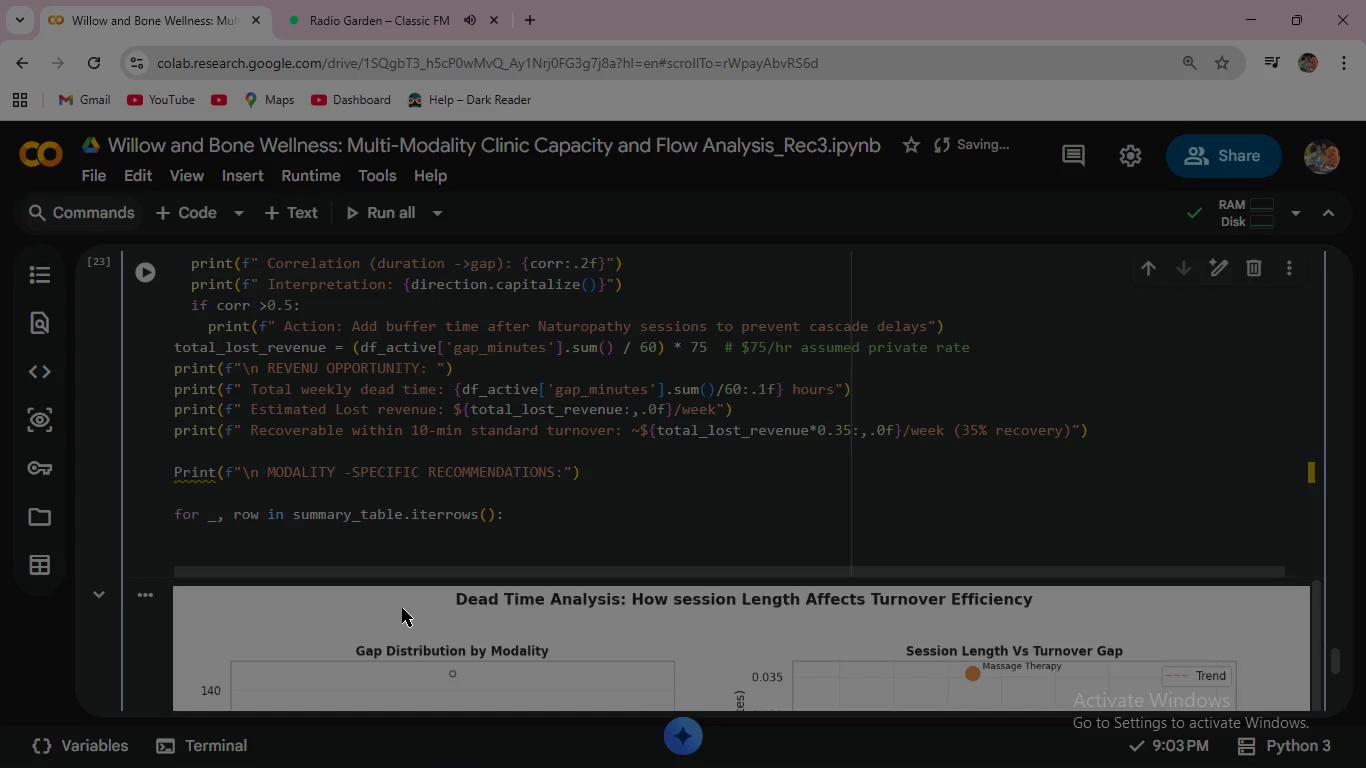 
key(Backspace)
 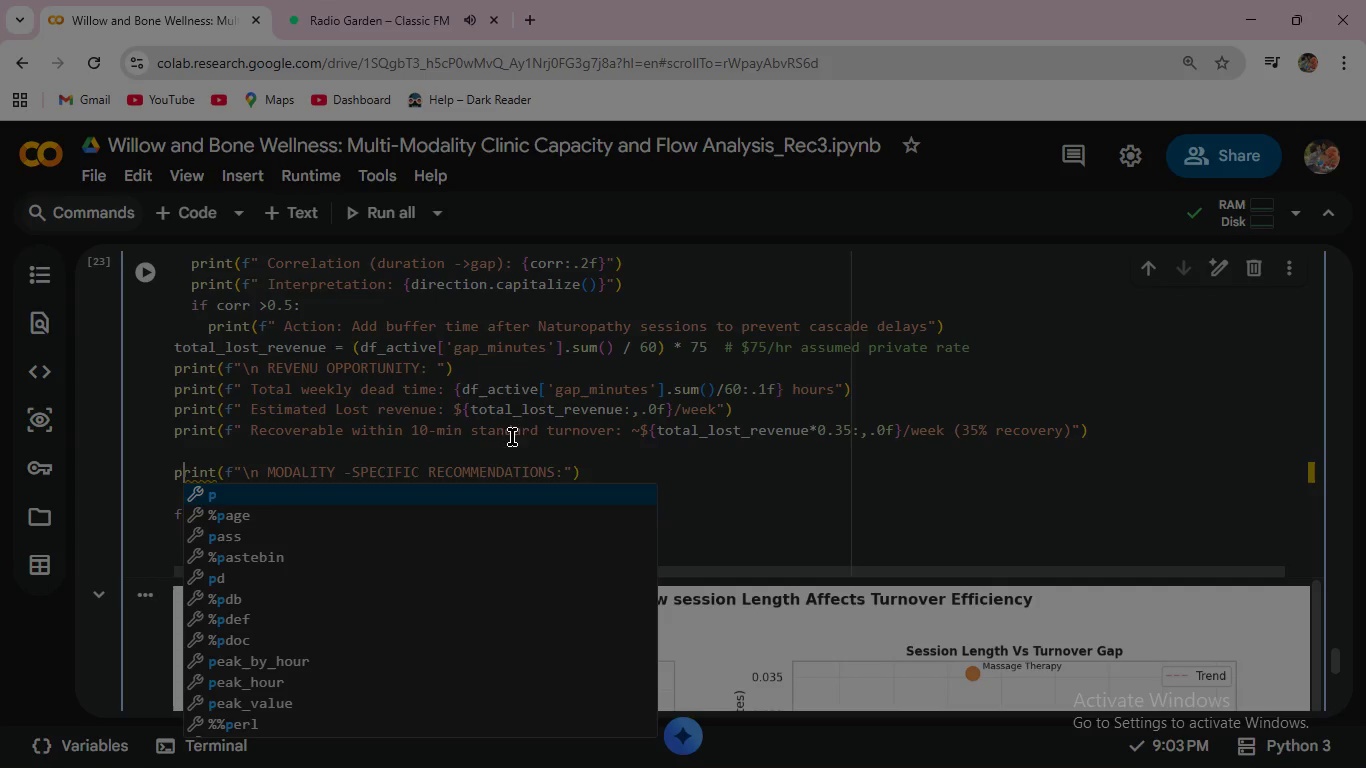 
key(P)
 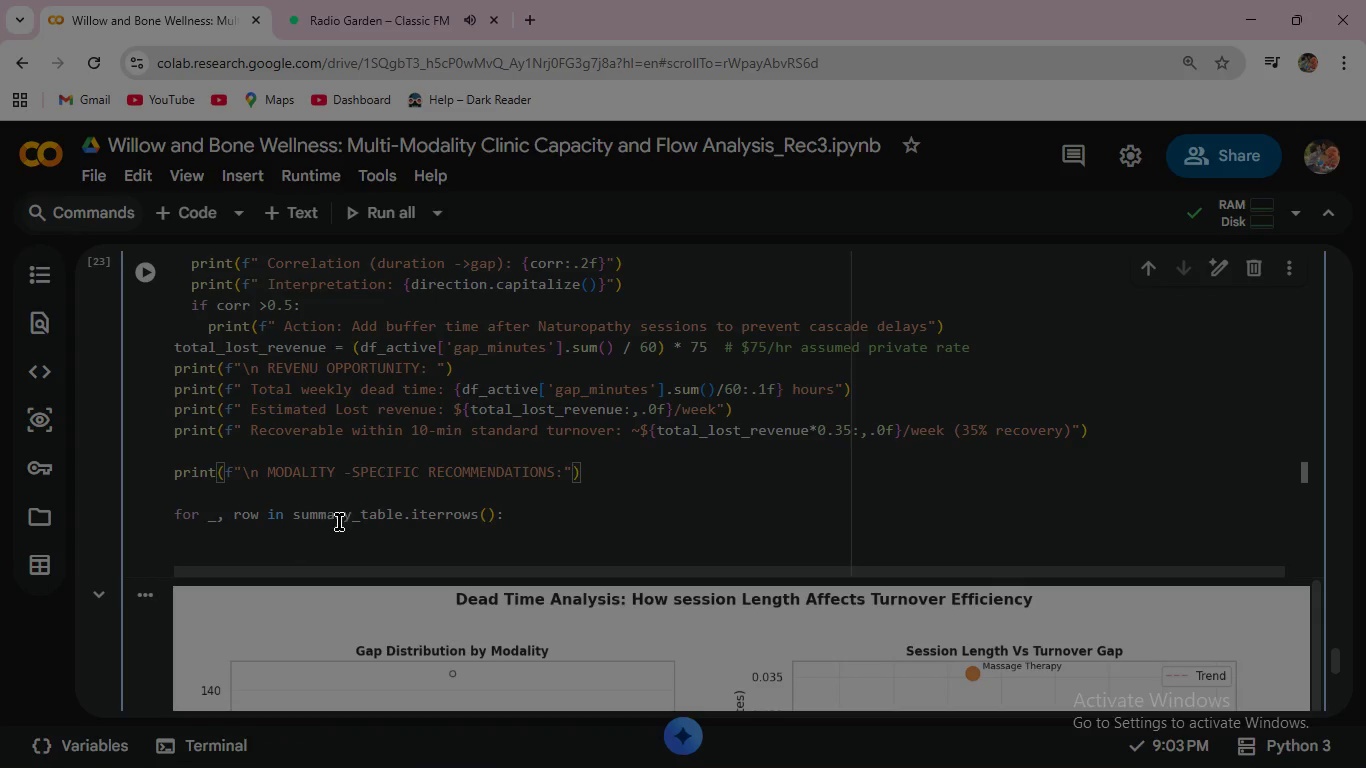 
left_click([778, 466])
 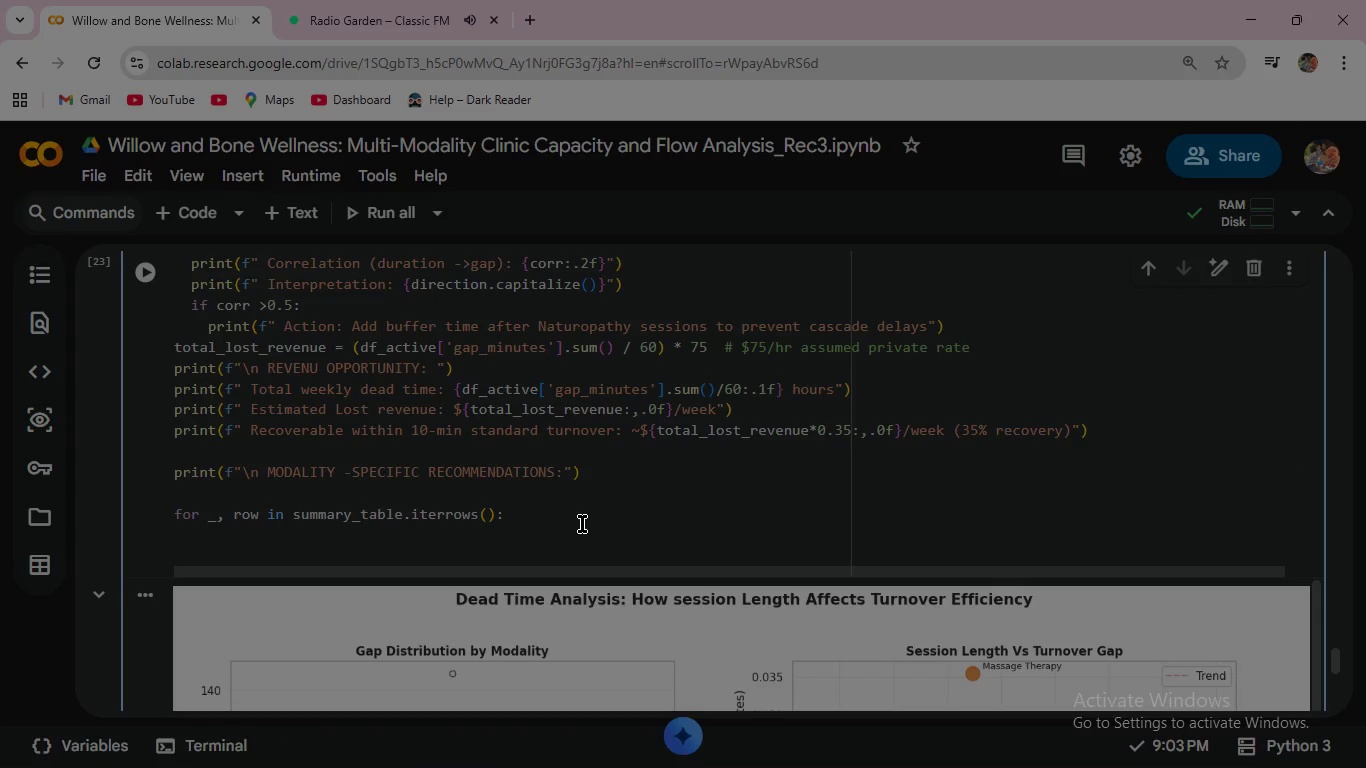 
left_click([513, 515])
 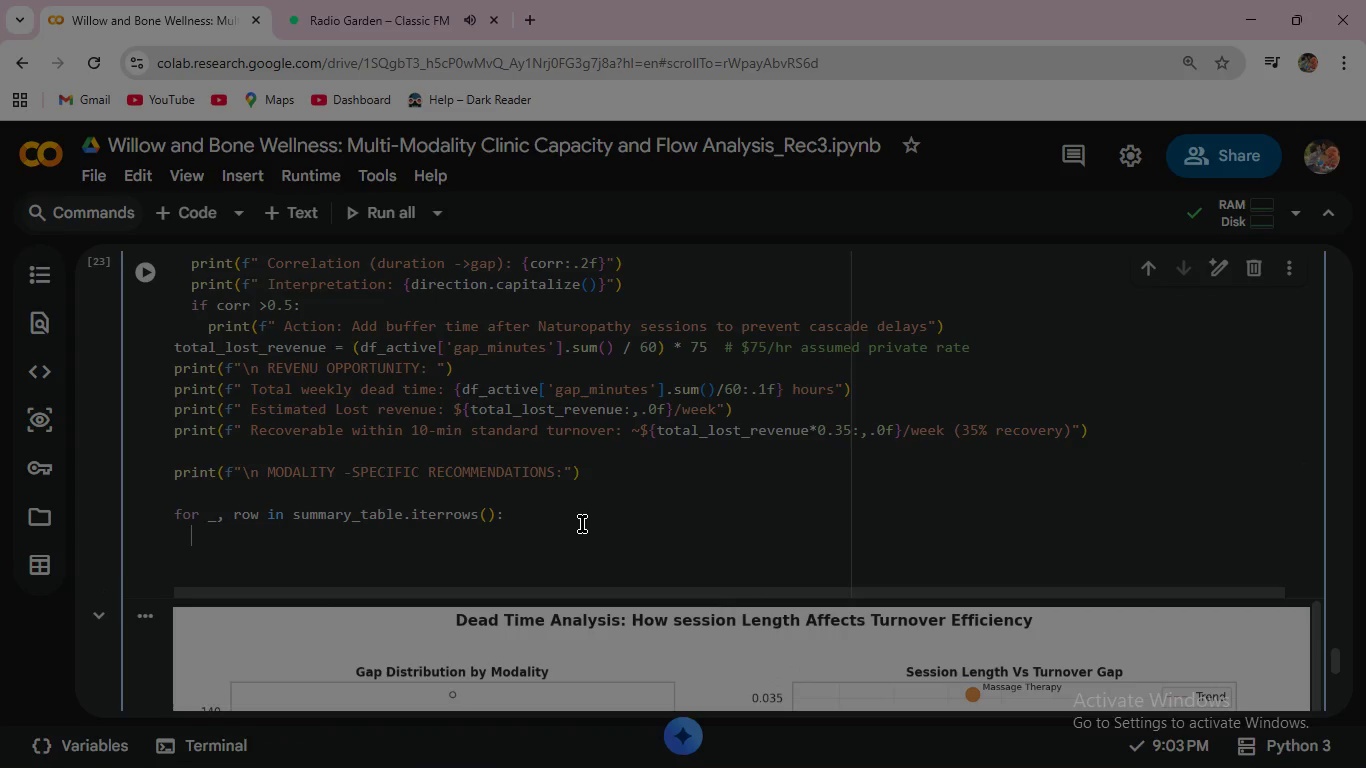 
wait(5.41)
 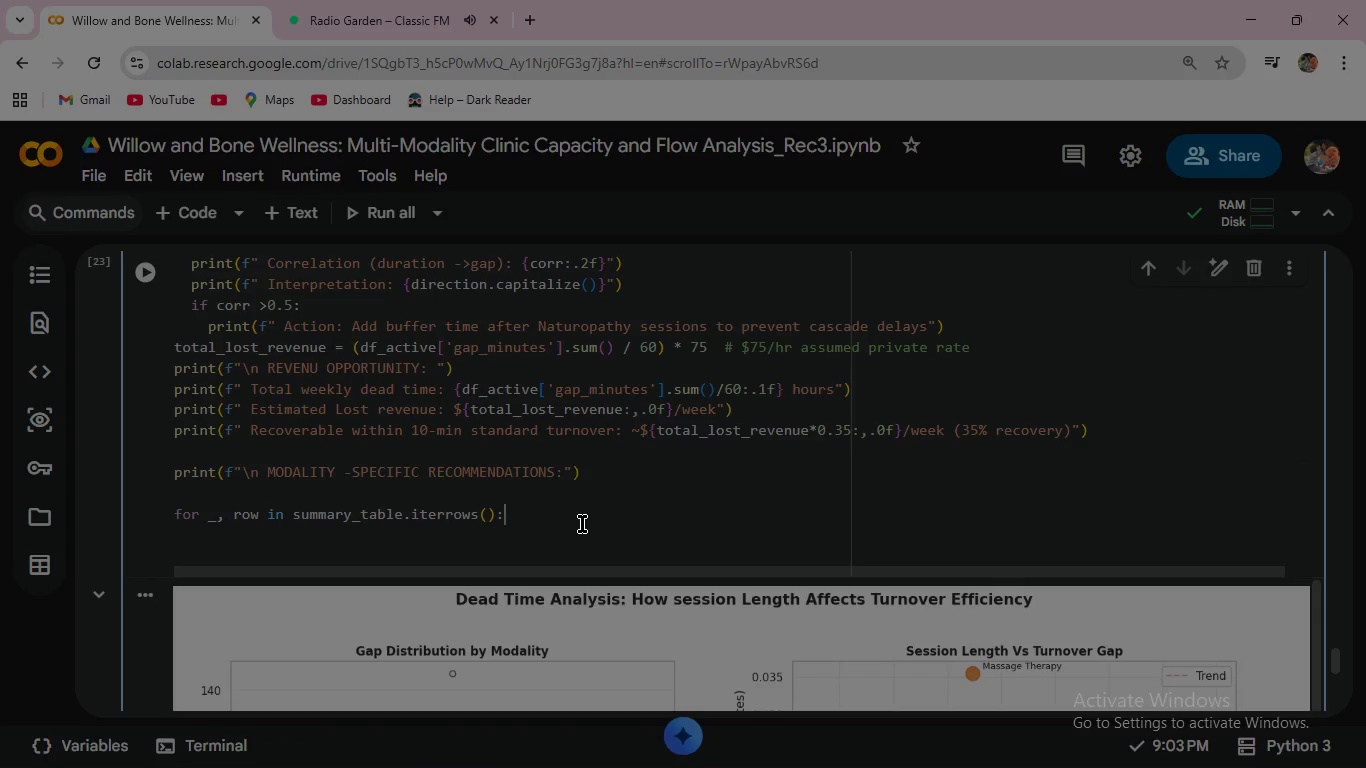 
key(Enter)
 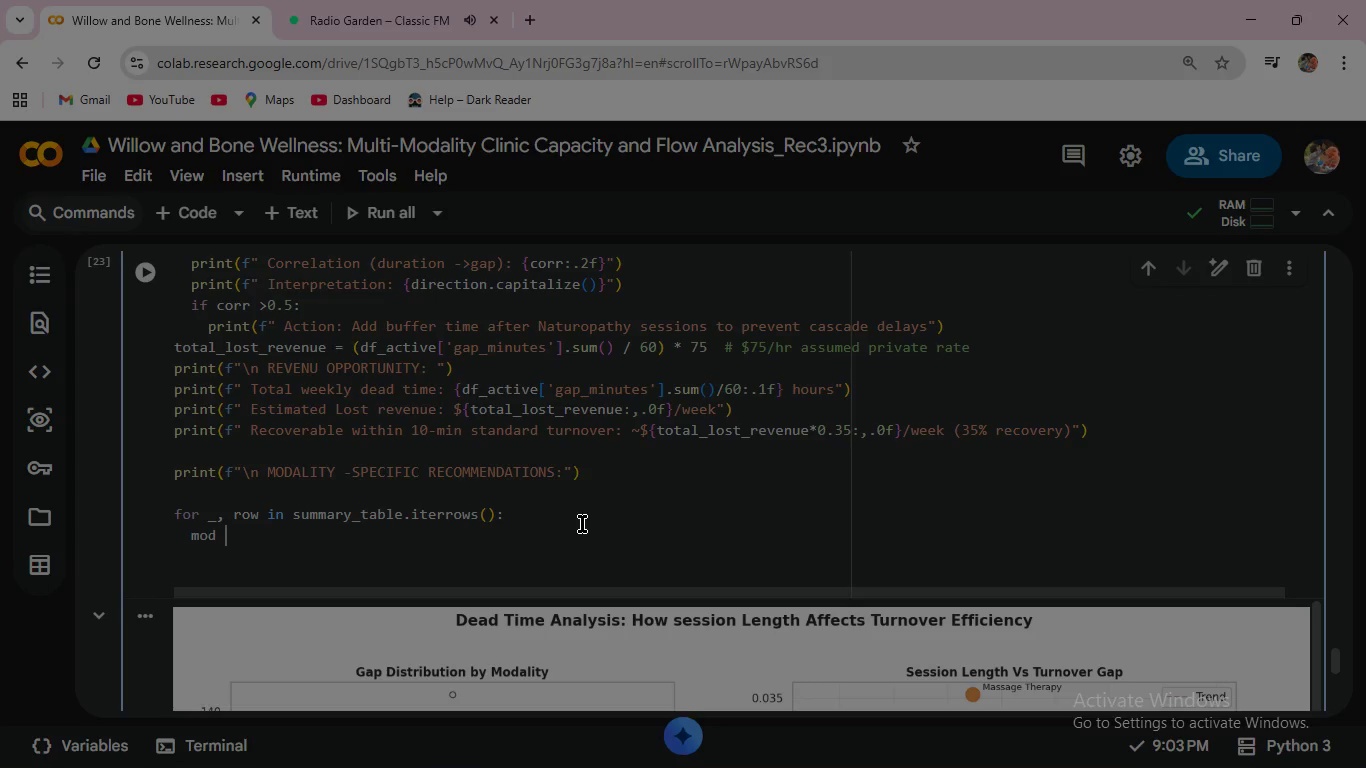 
type(mod = row.name)
 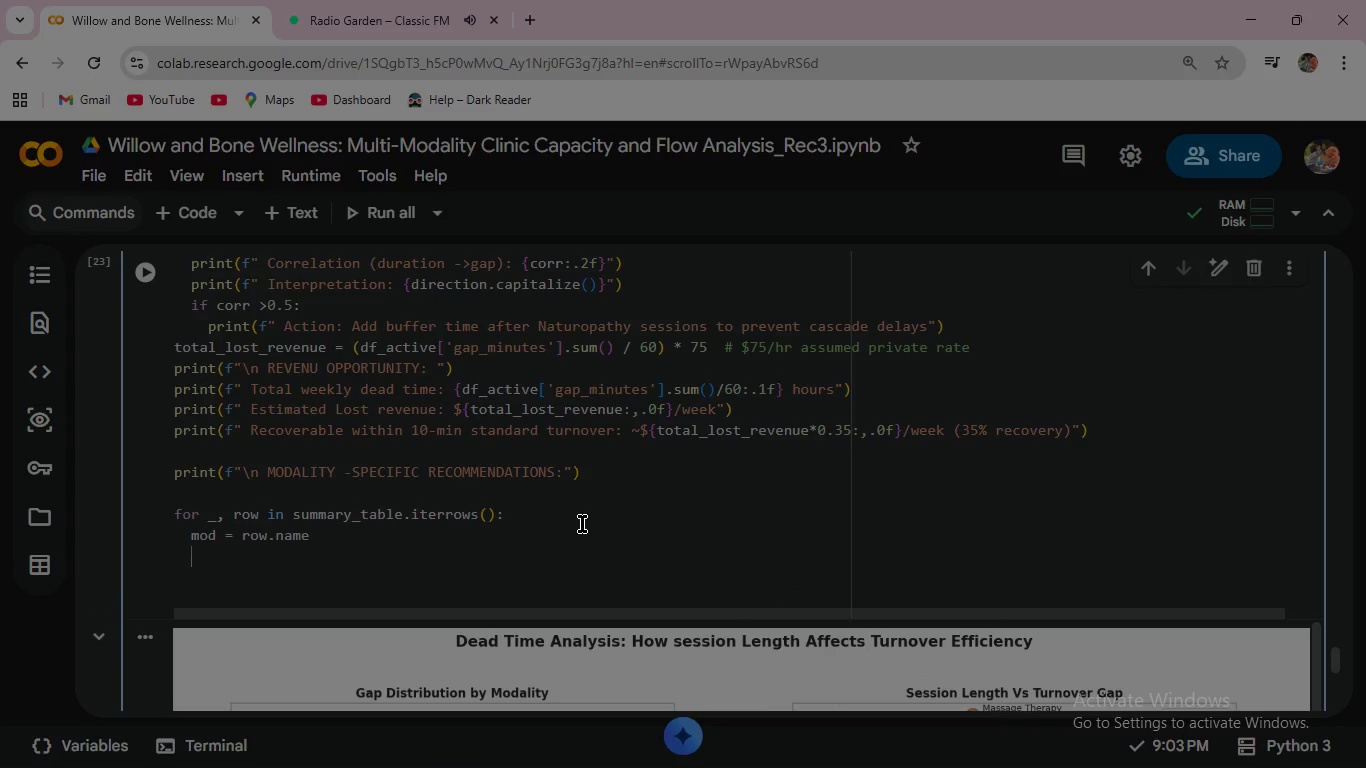 
key(Enter)
 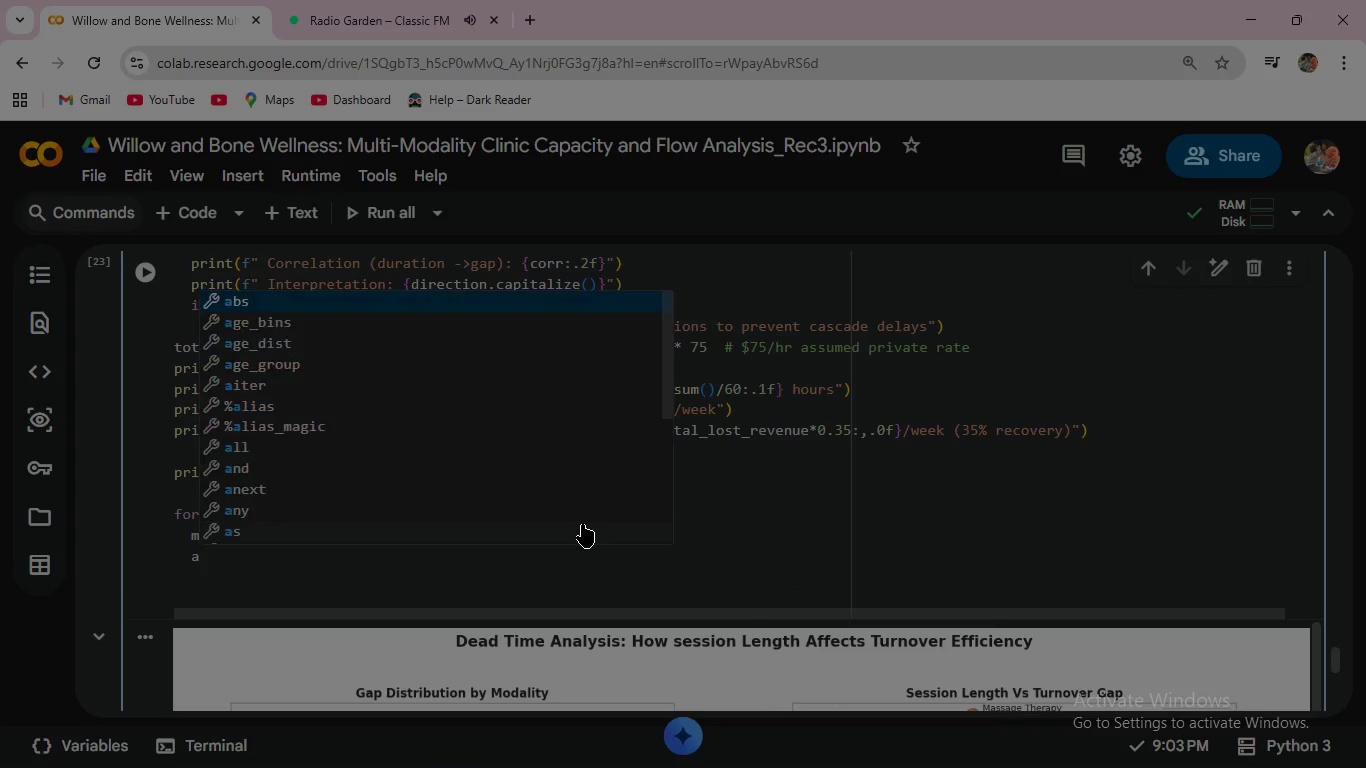 
key(Enter)
 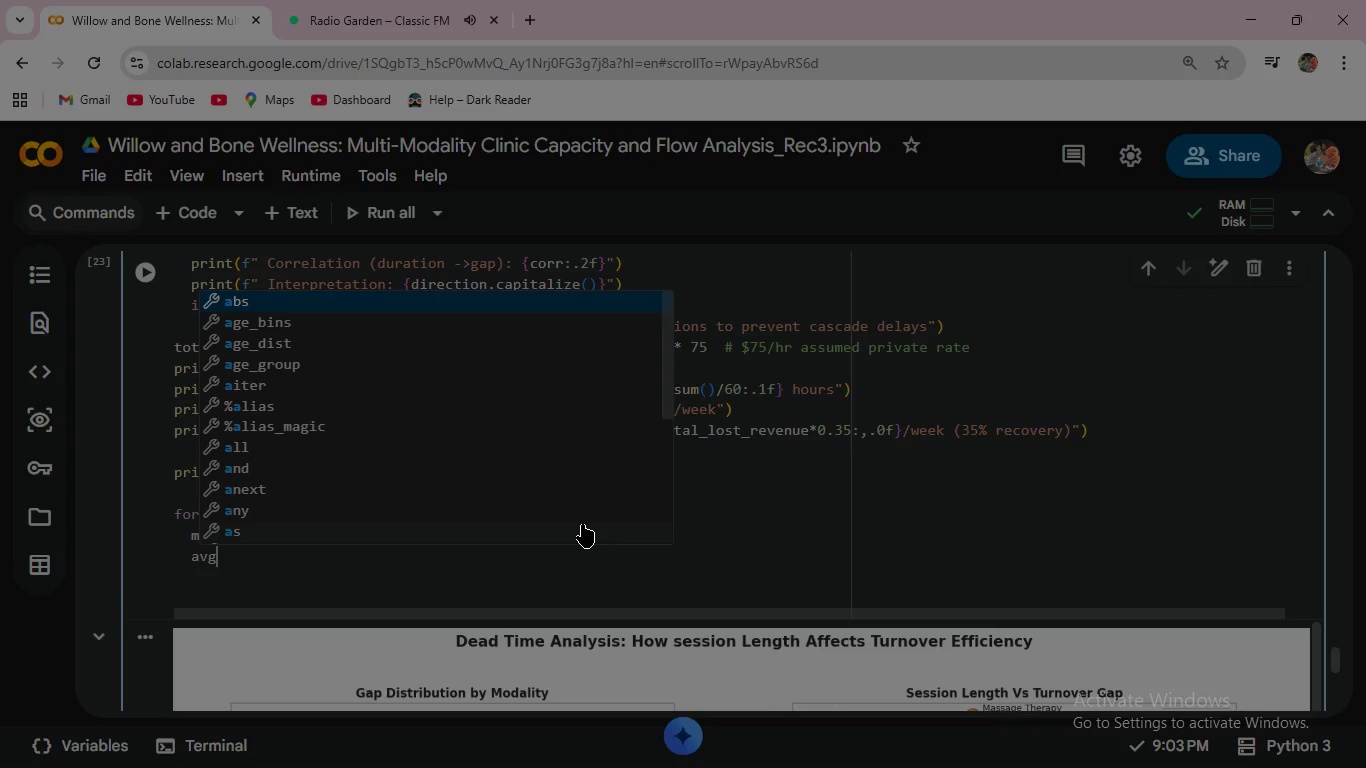 
type(avg_gap = row['Avg_Gap)
 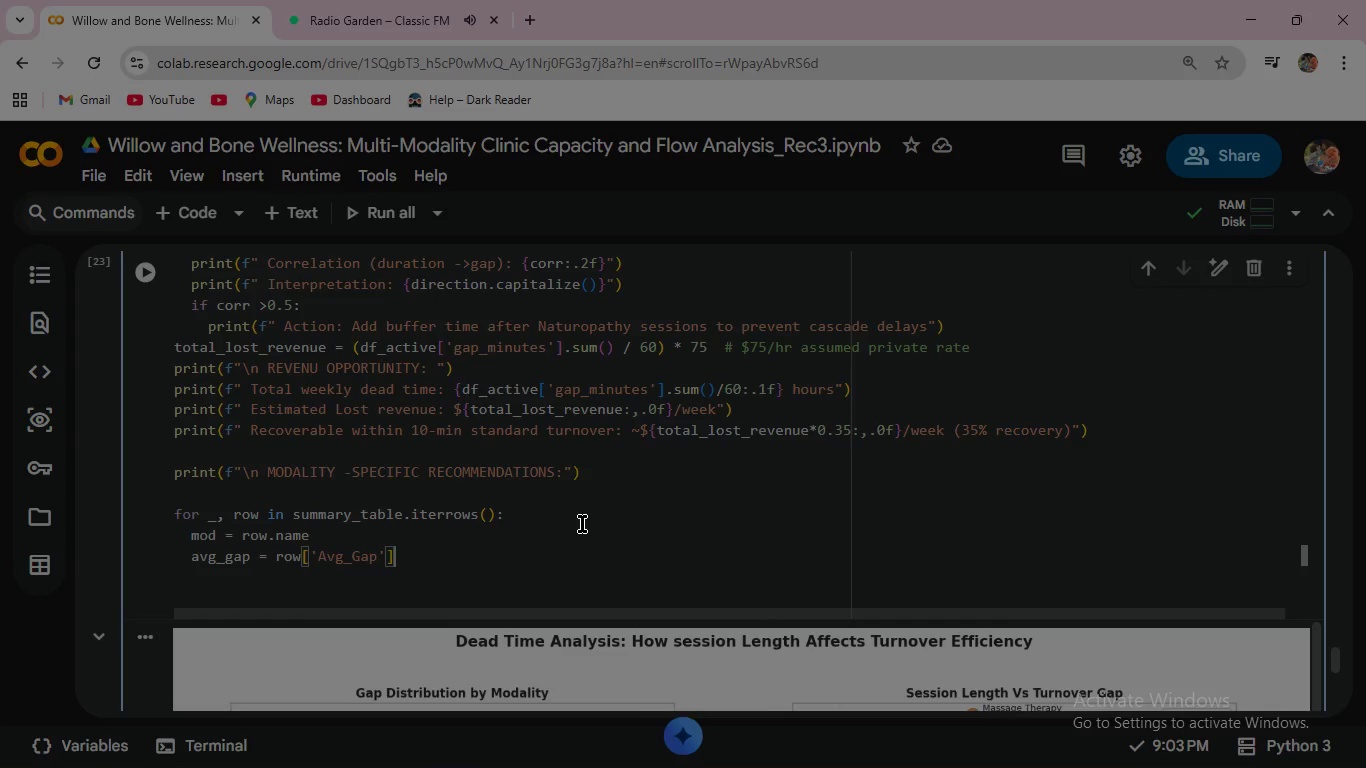 
key(ArrowRight)
 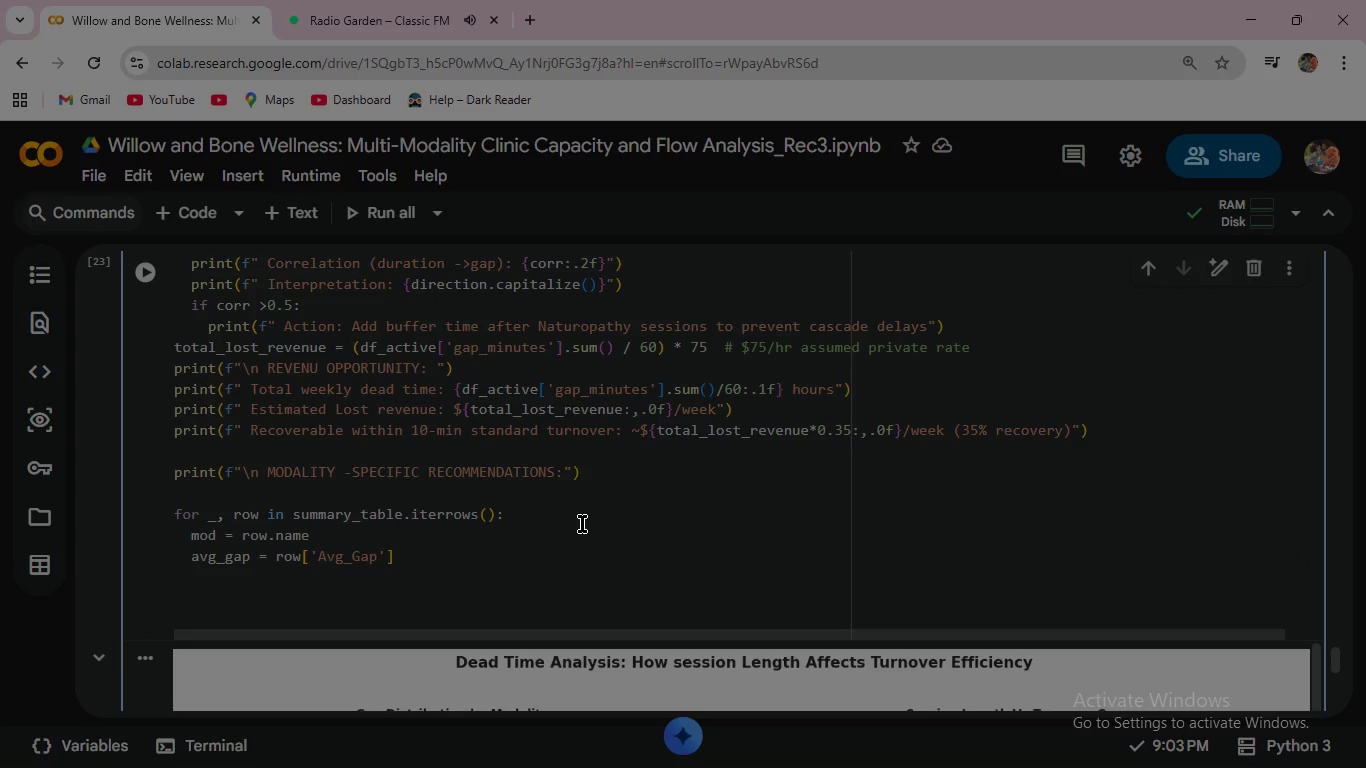 
key(ArrowRight)
 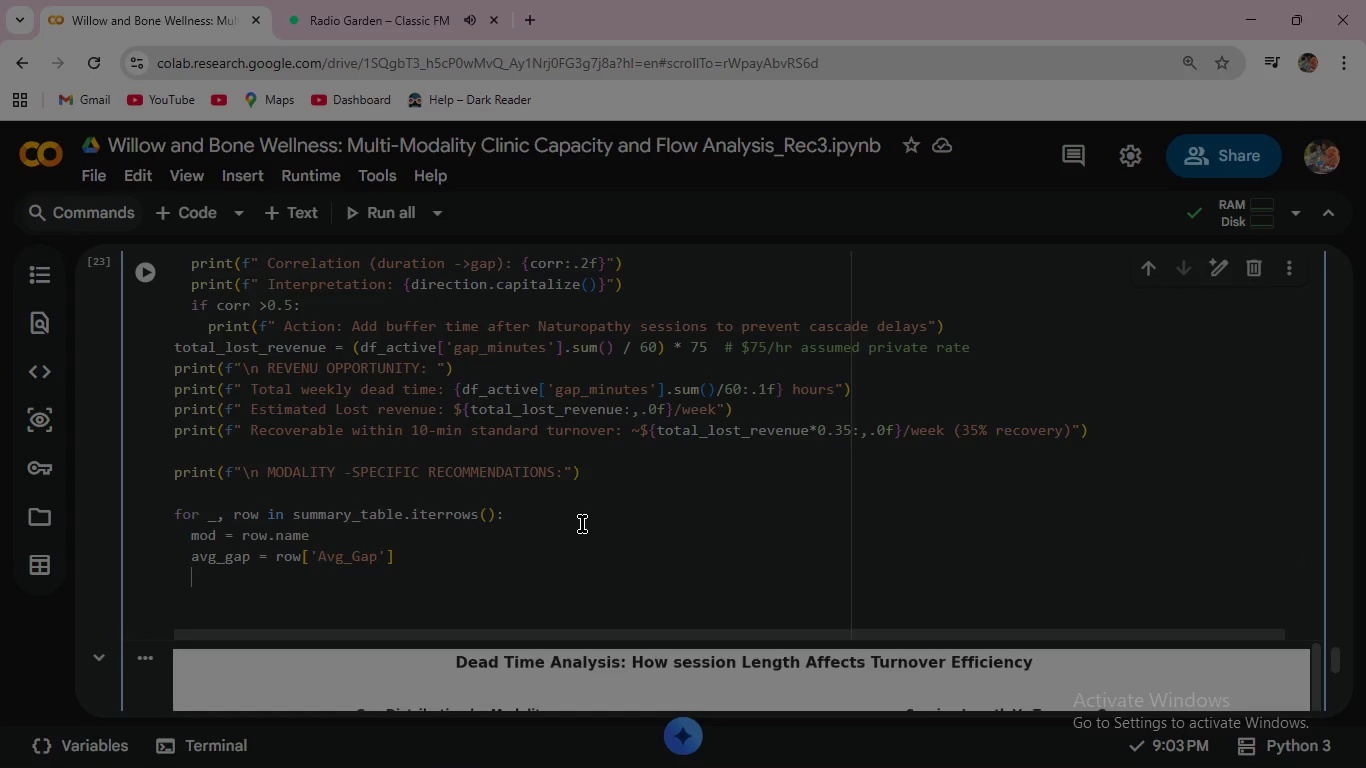 
key(Enter)
 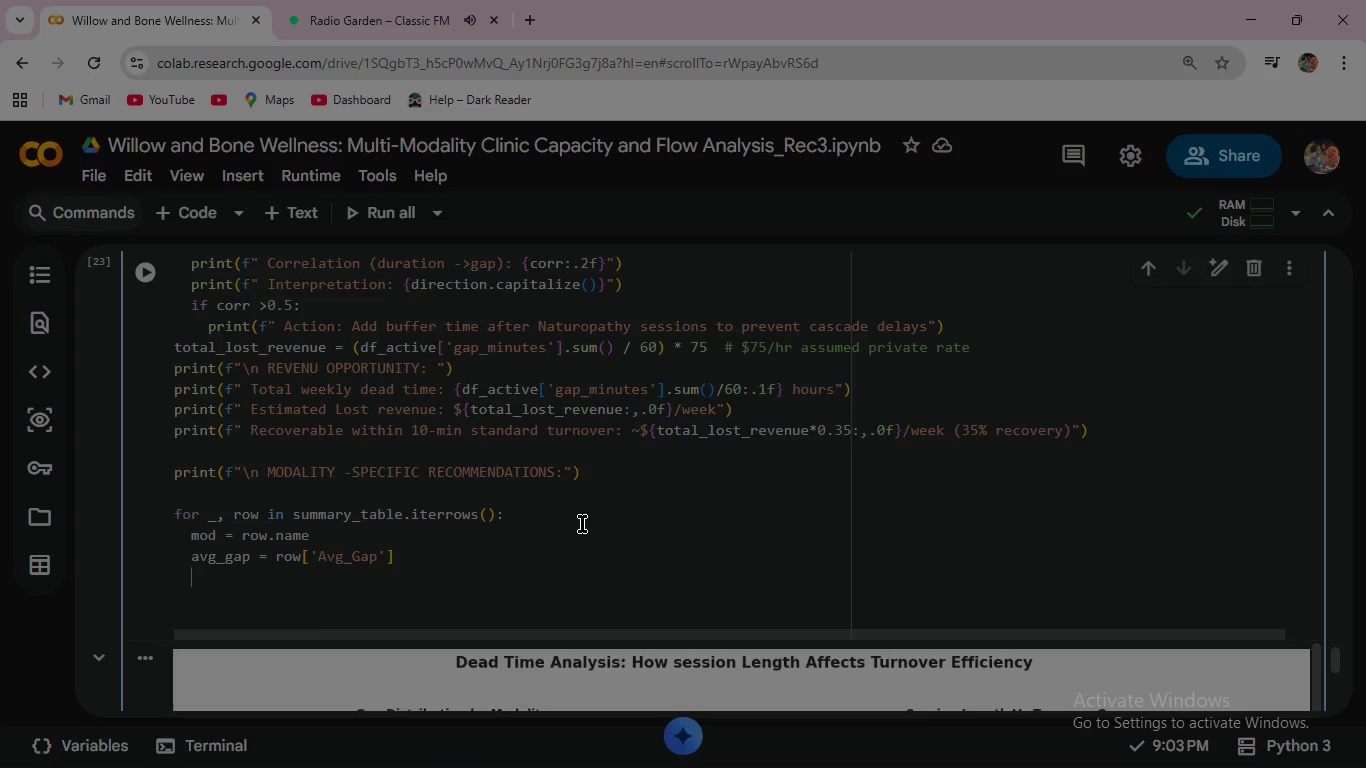 
wait(12.56)
 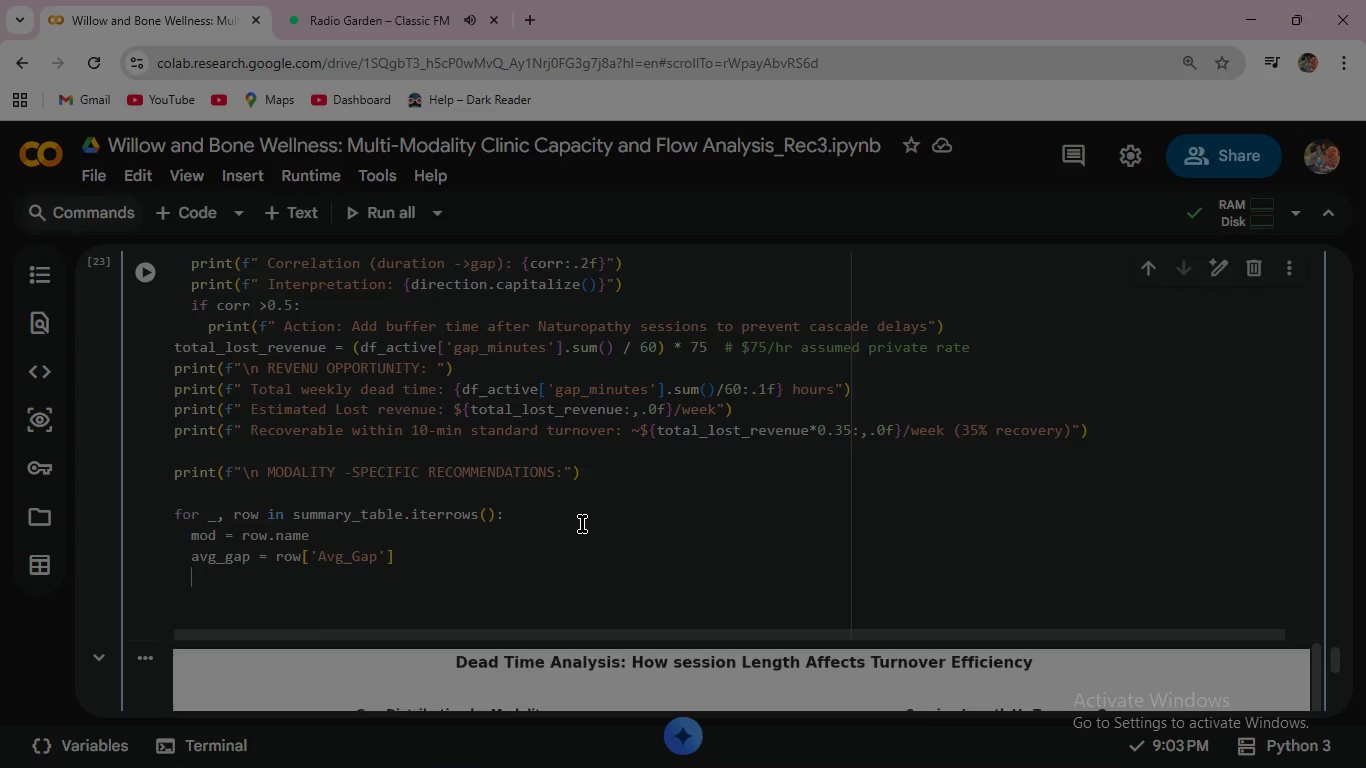 
type(if)
 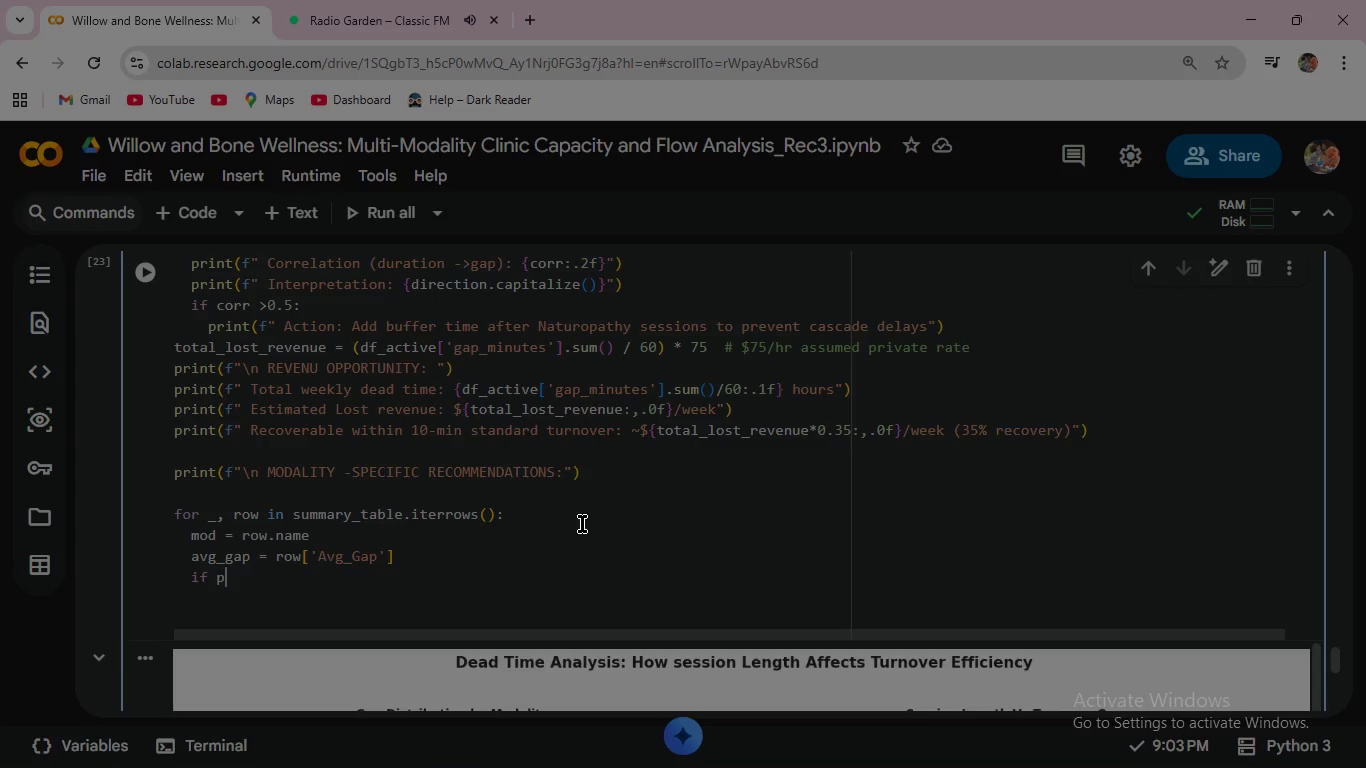 
type( pd.isna(avg_)
 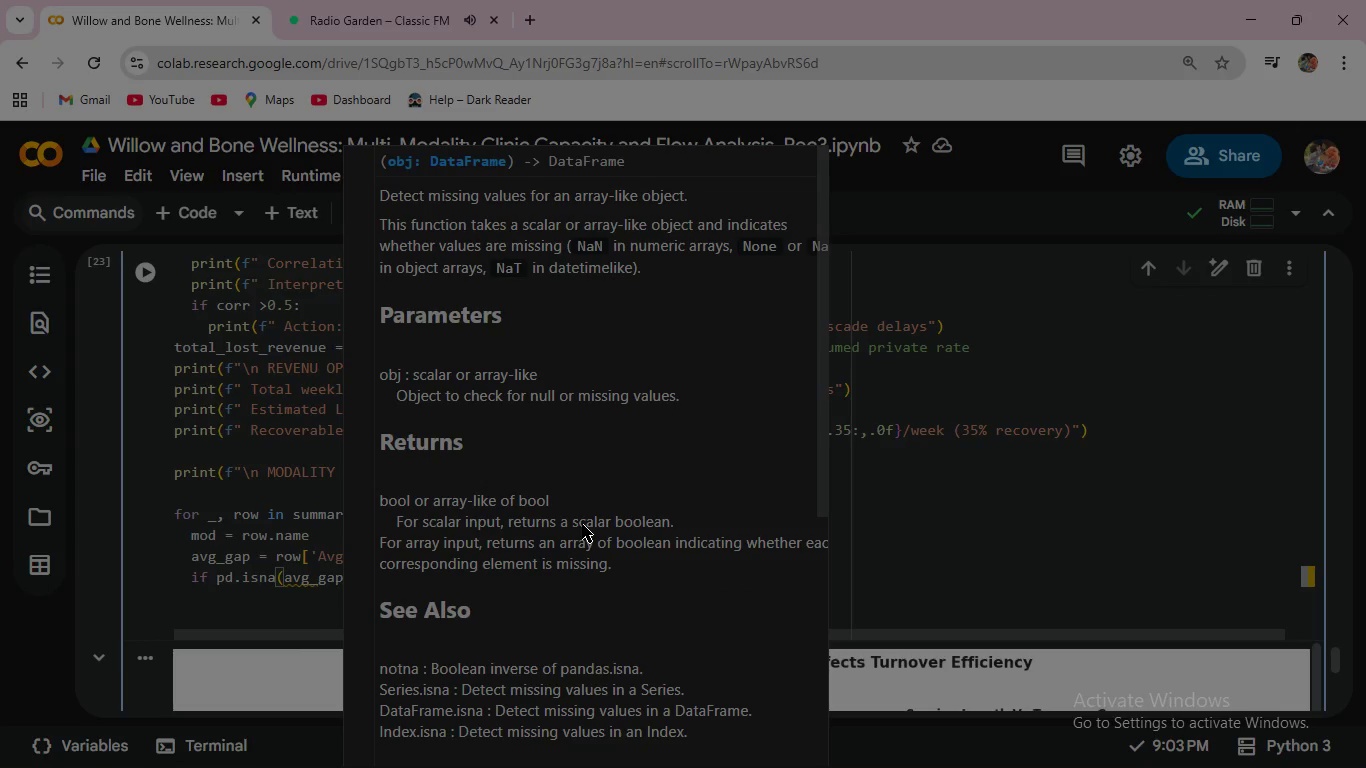 
key(Enter)
 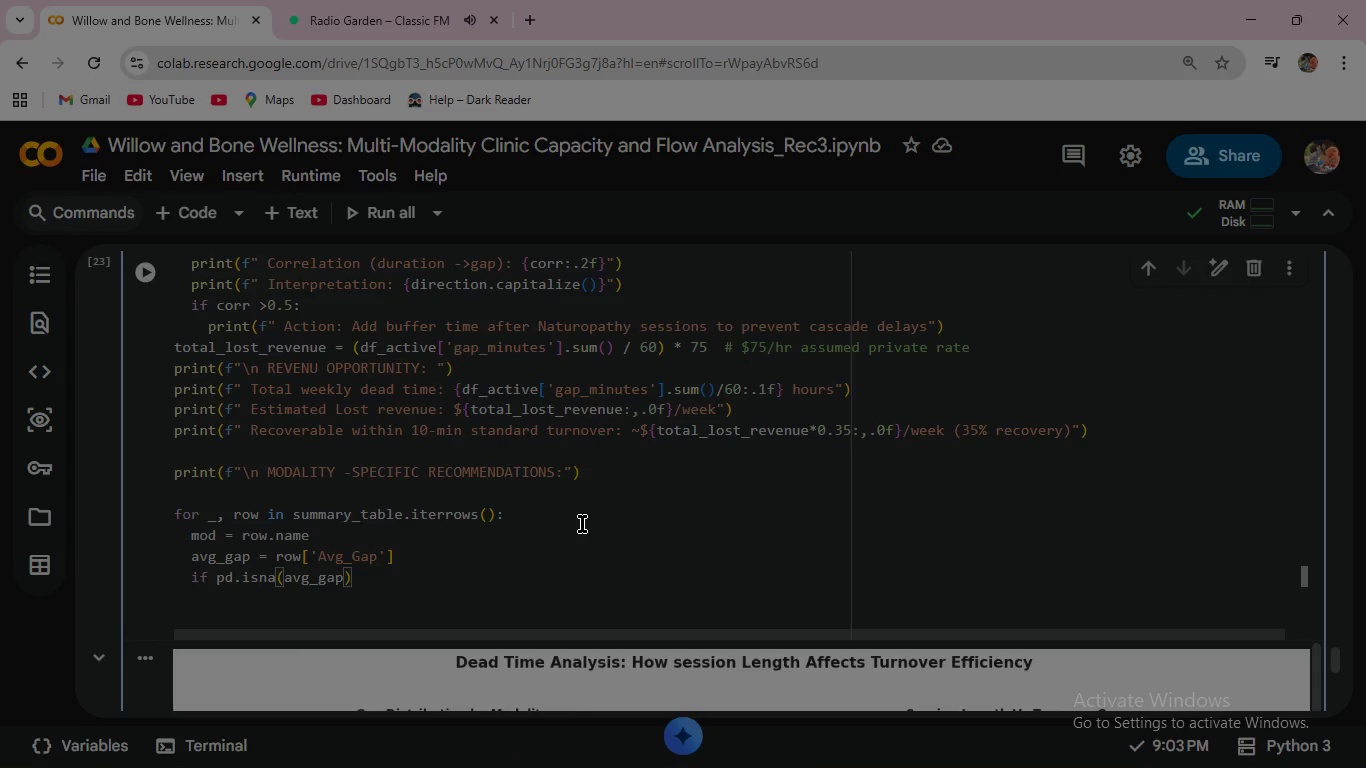 
key(Escape)
 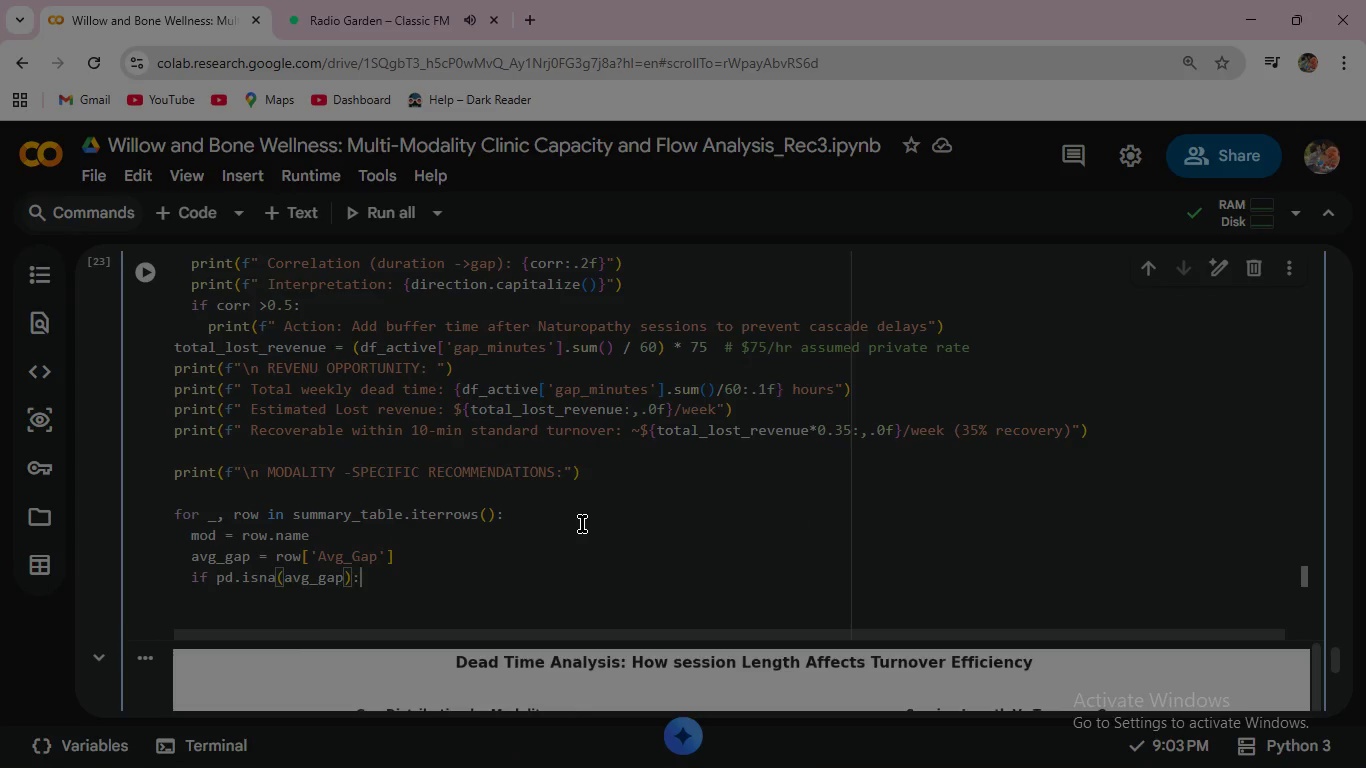 
key(ArrowRight)
 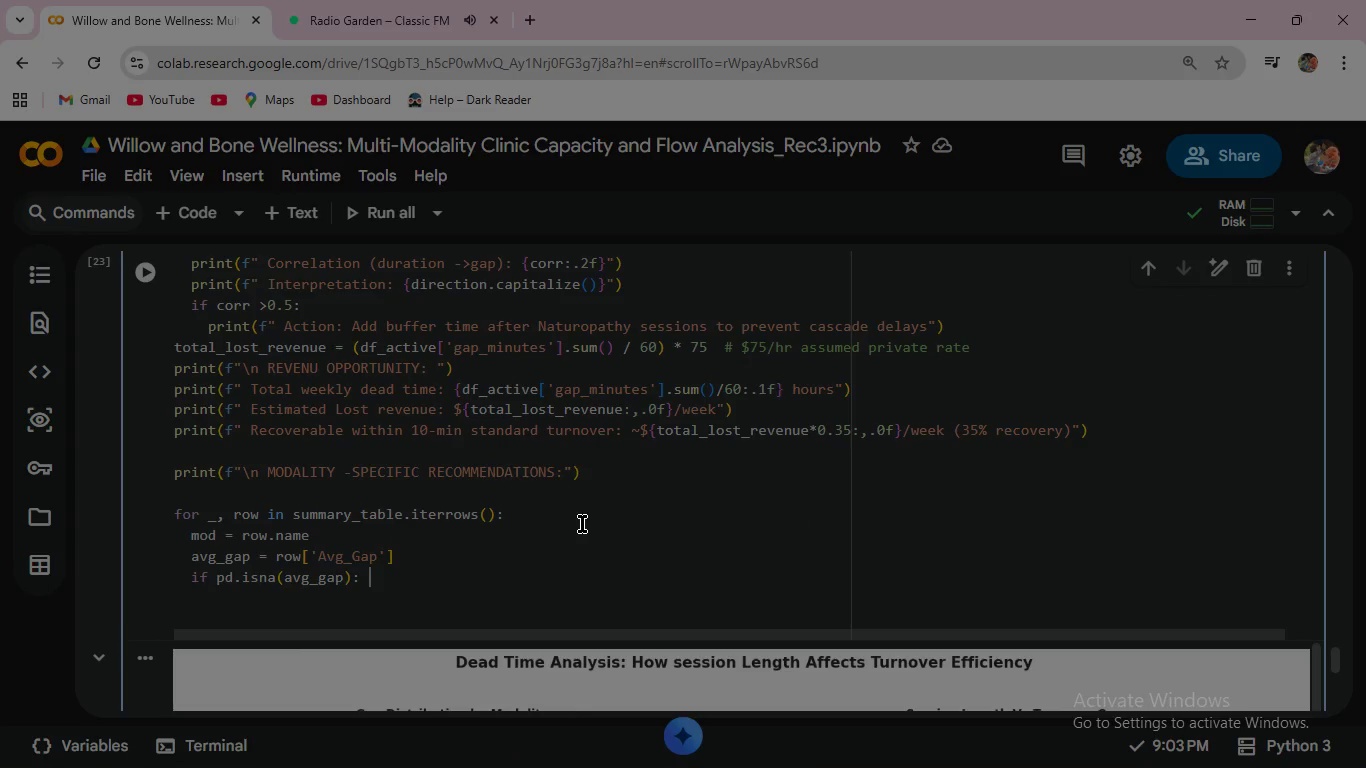 
type(: conti)
 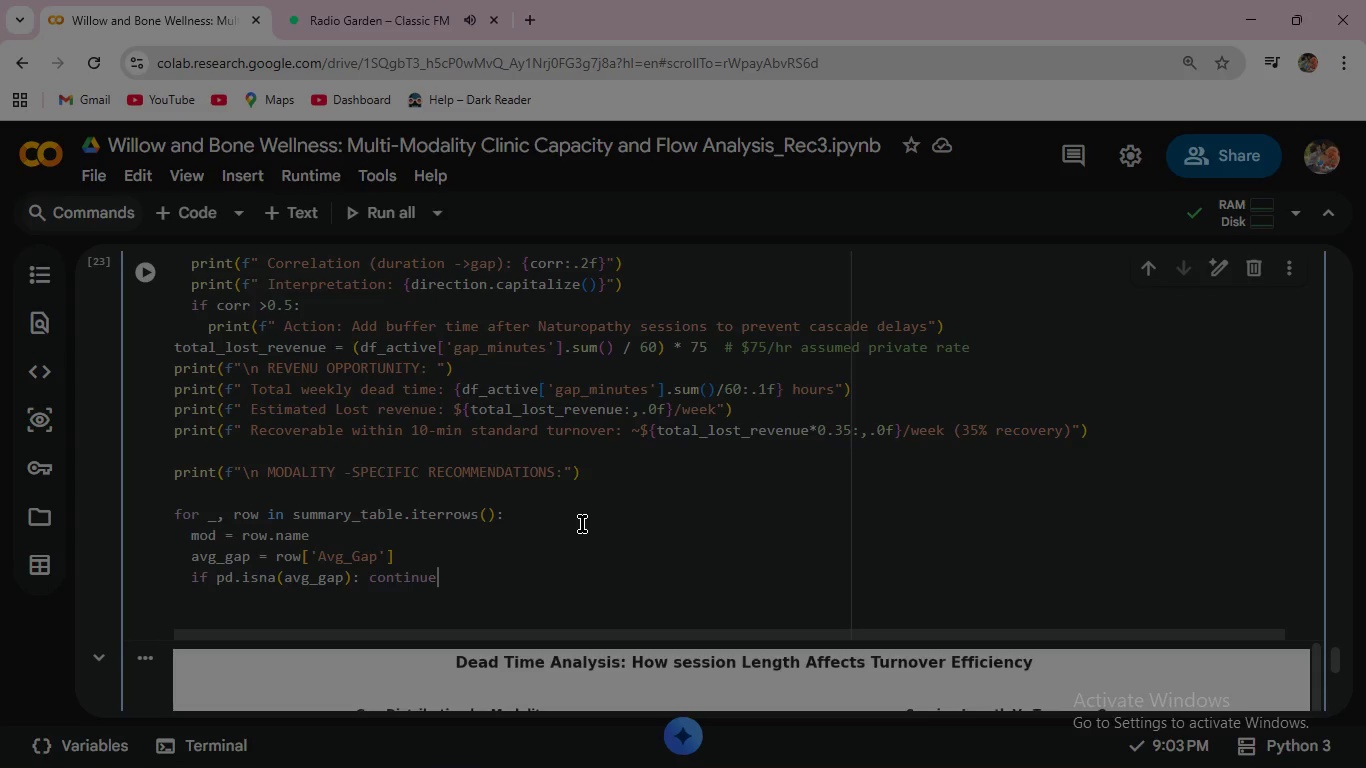 
key(Enter)
 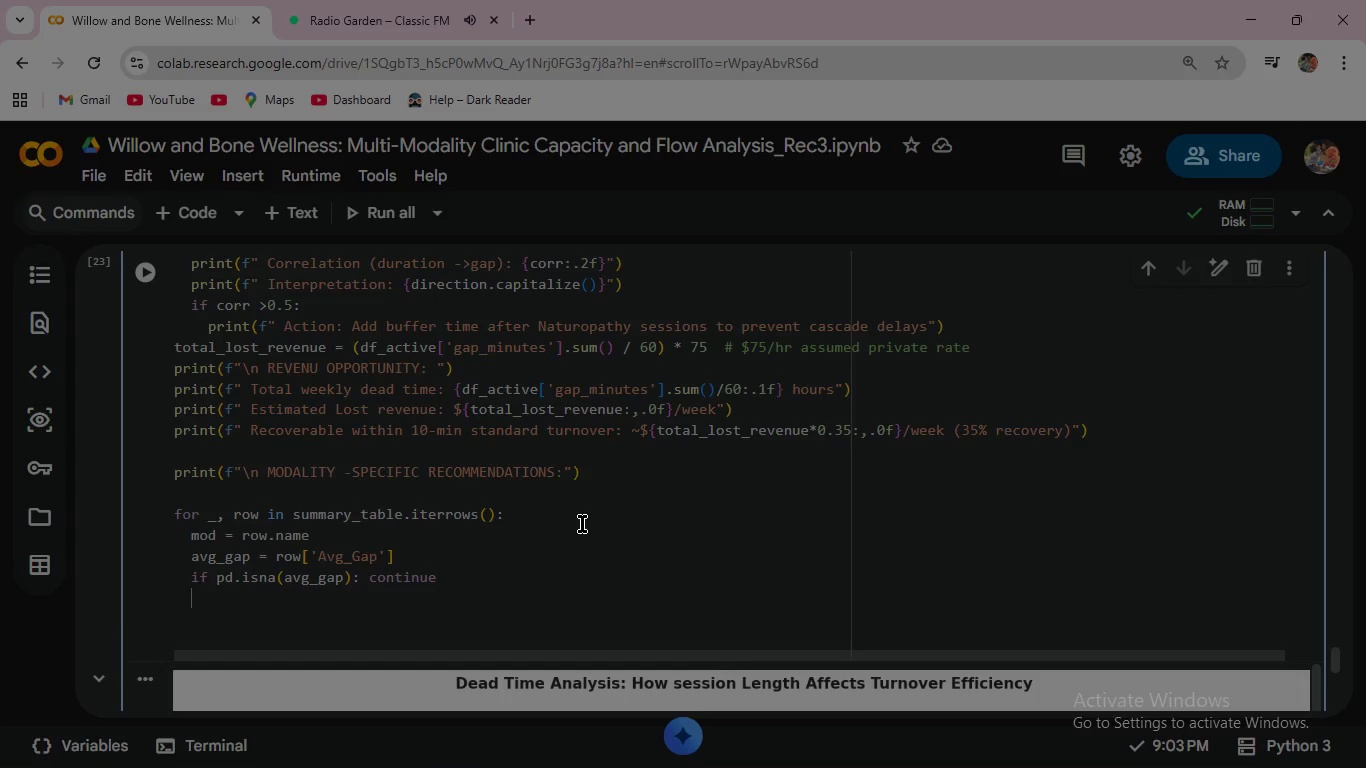 
key(Enter)
 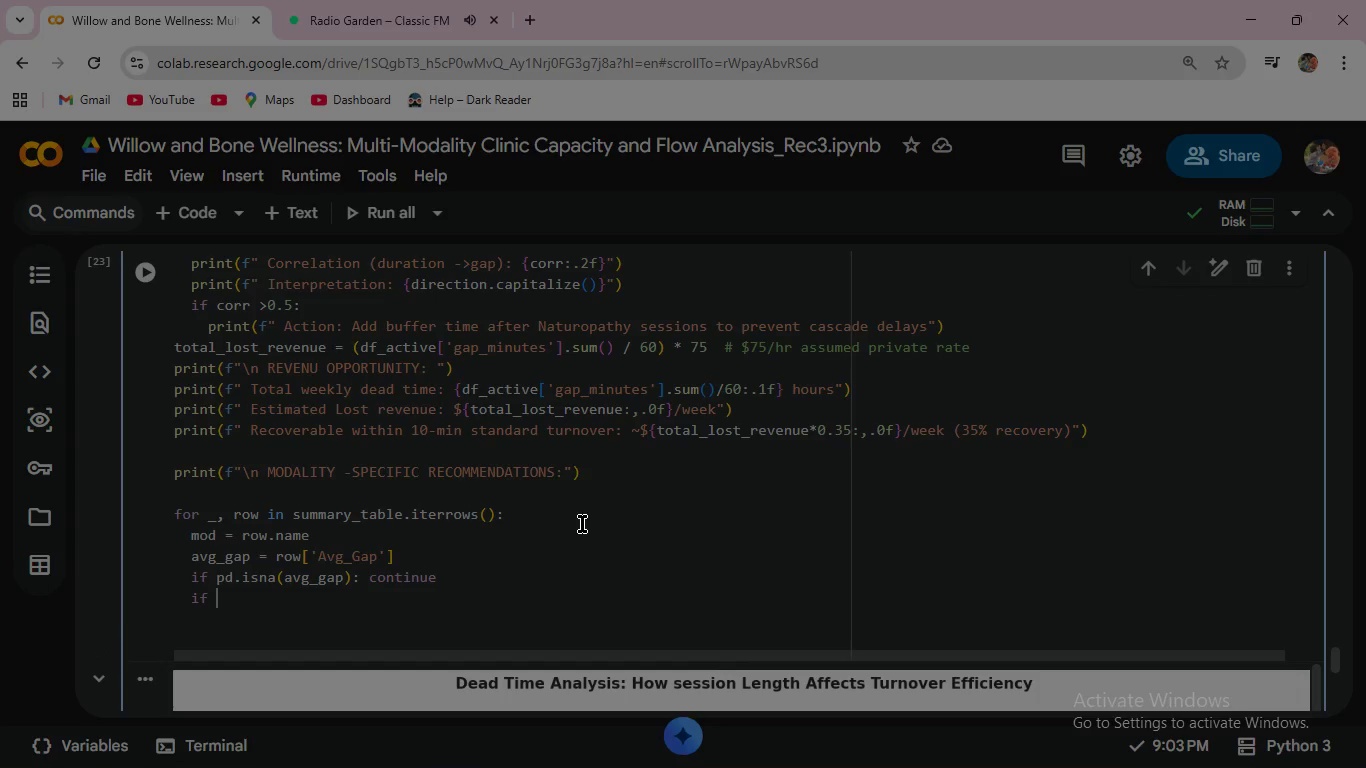 
type(if avg)
 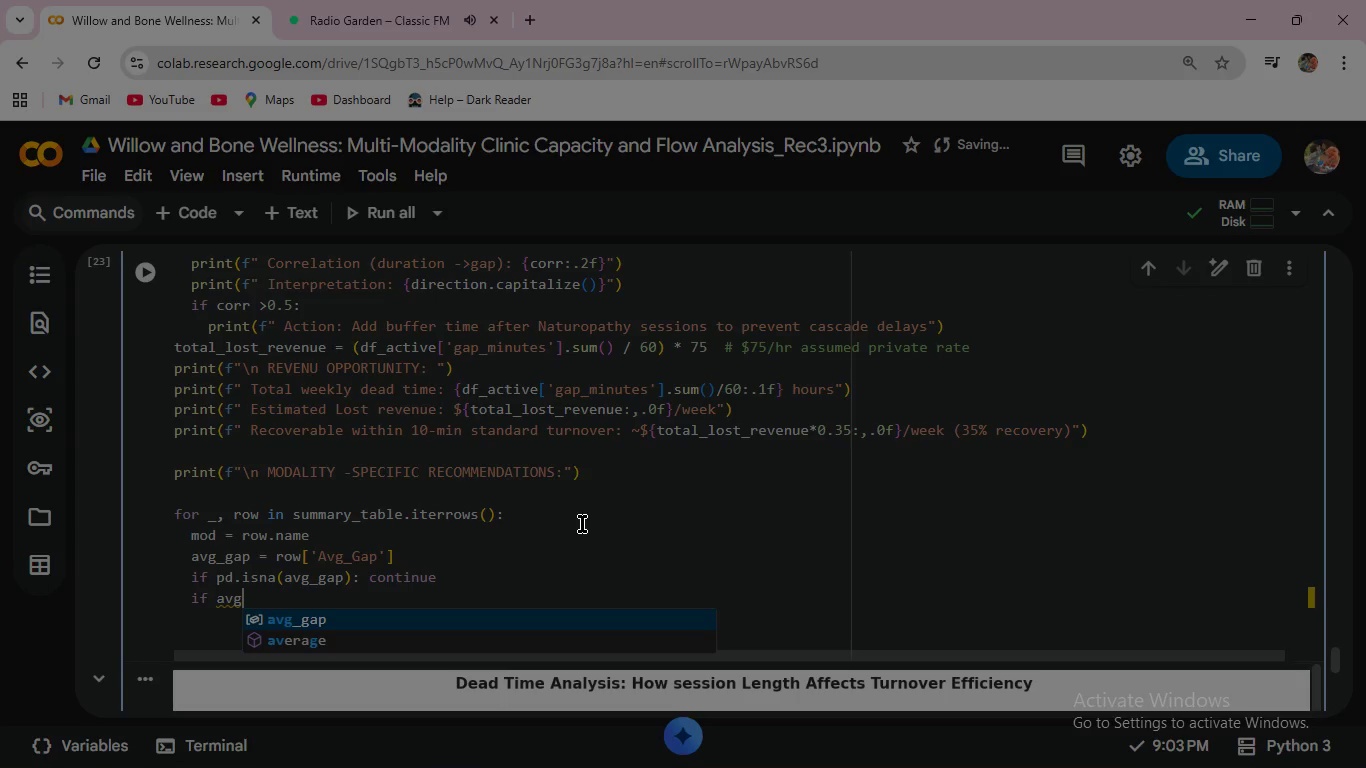 
wait(7.58)
 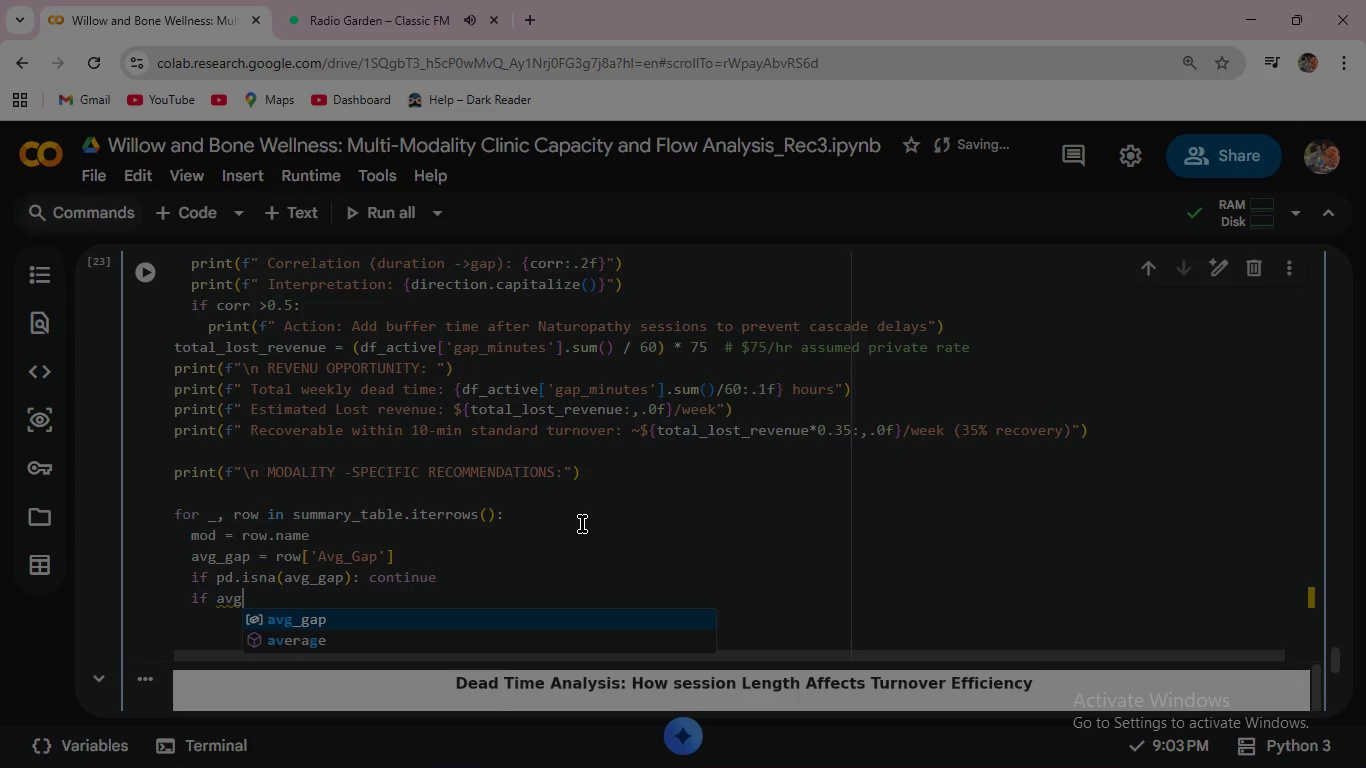 
key(Enter)
 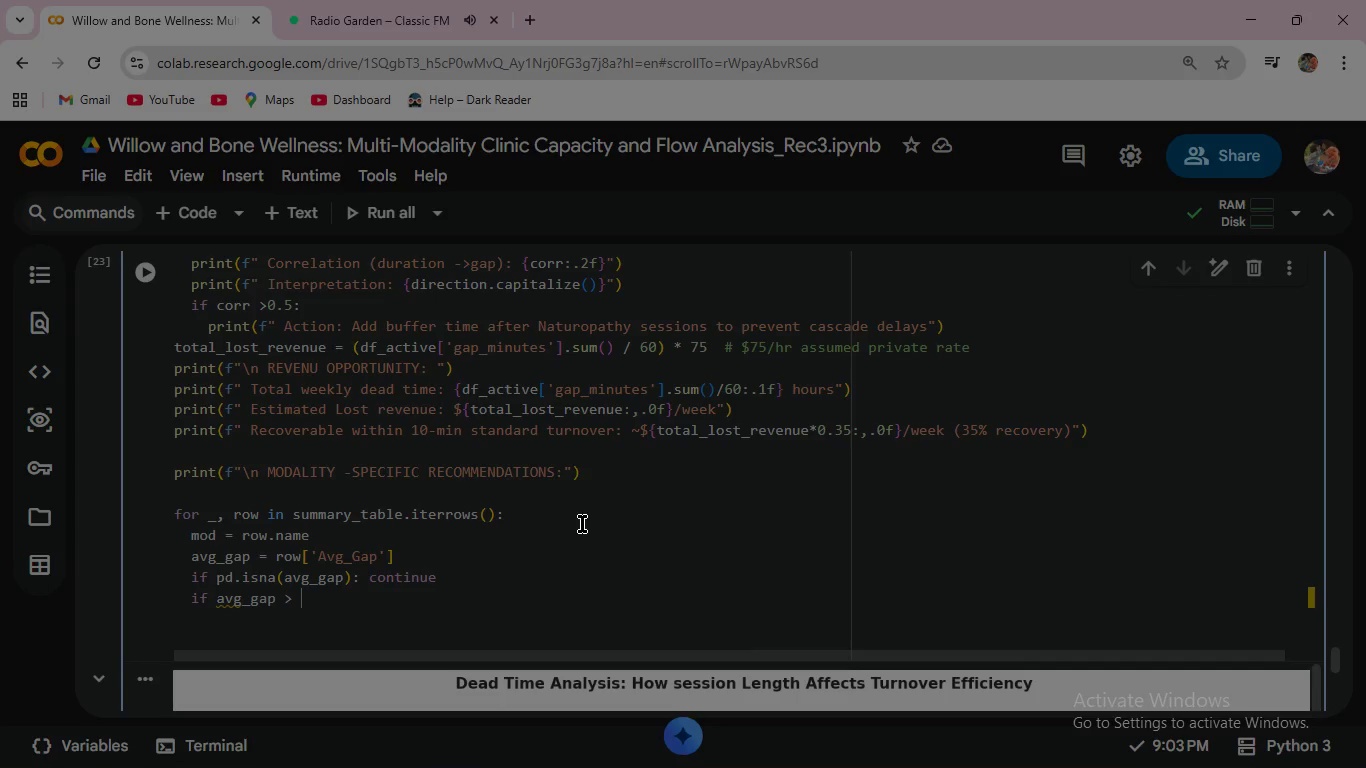 
type( > 25:)
 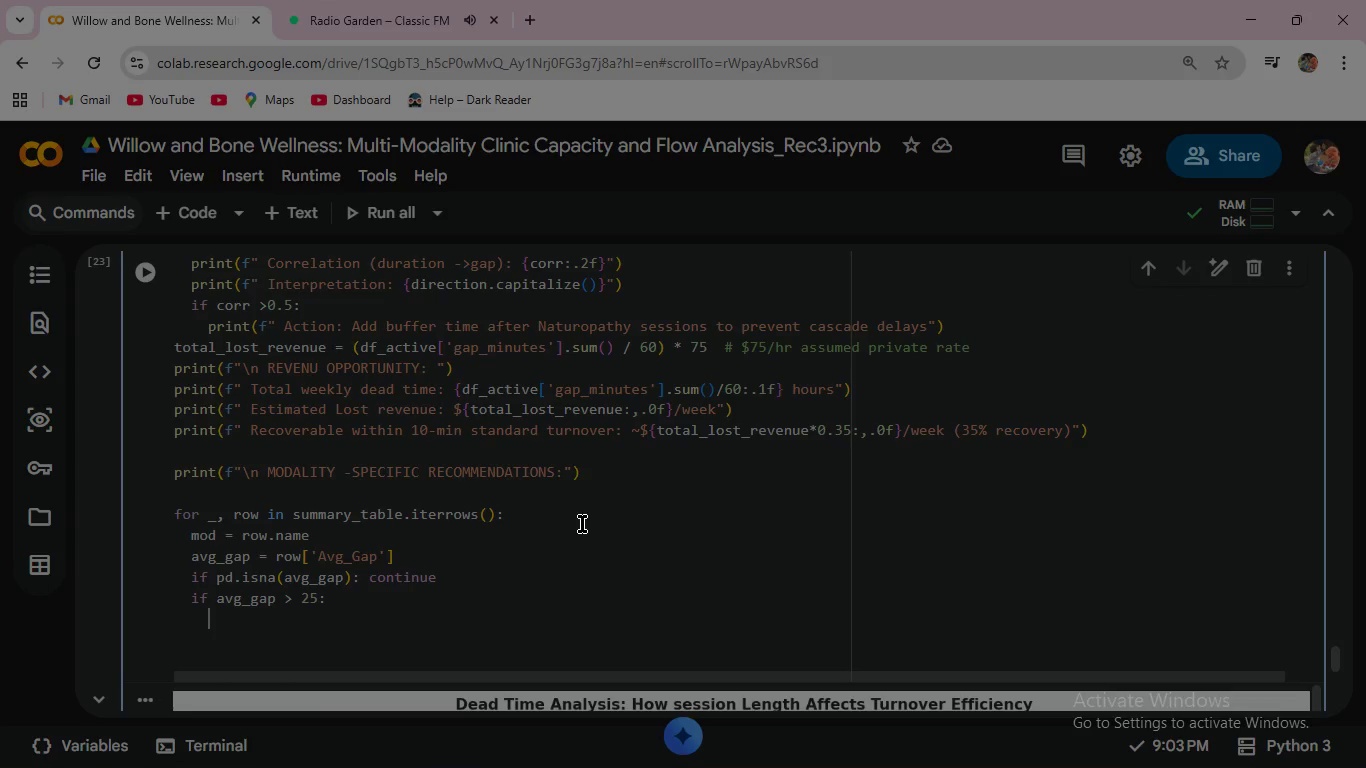 
key(Enter)
 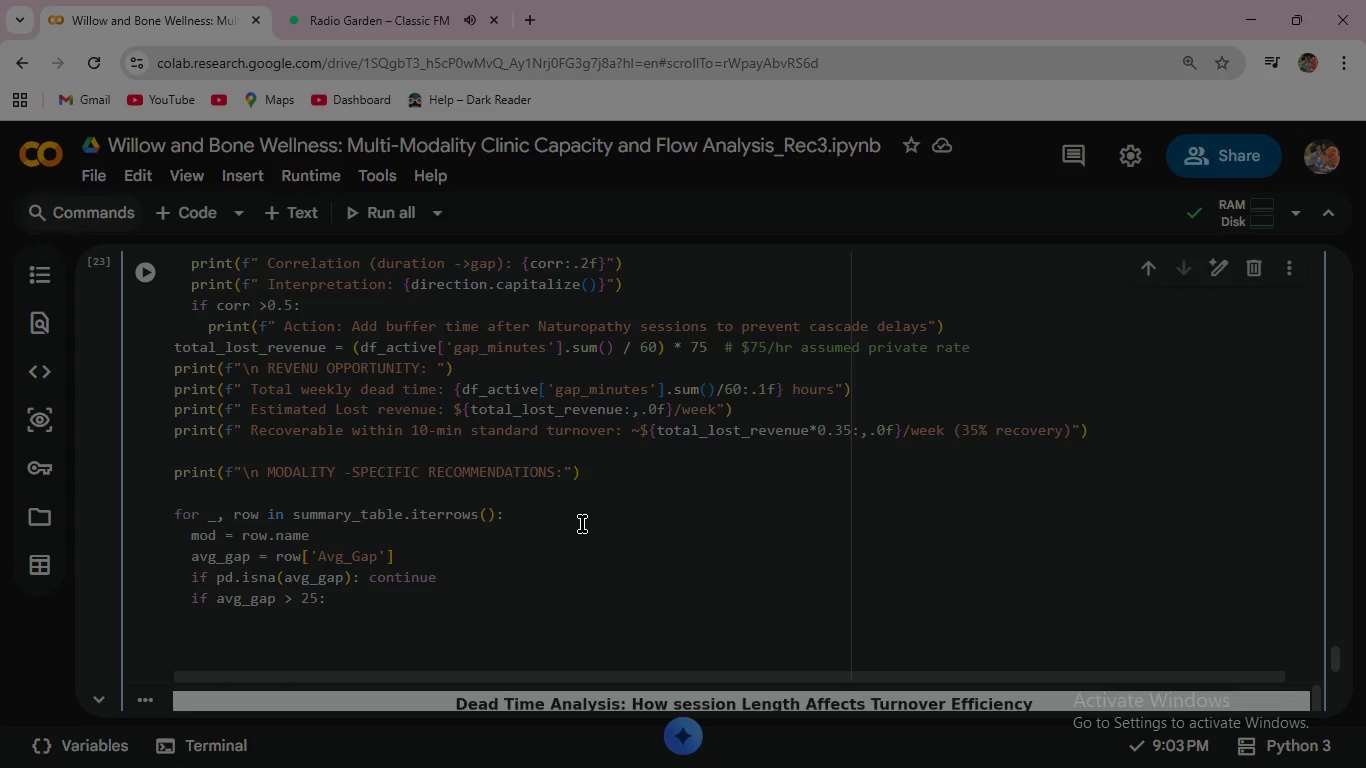 
type(  )
key(Backspace)
type(print(f" {mod)
 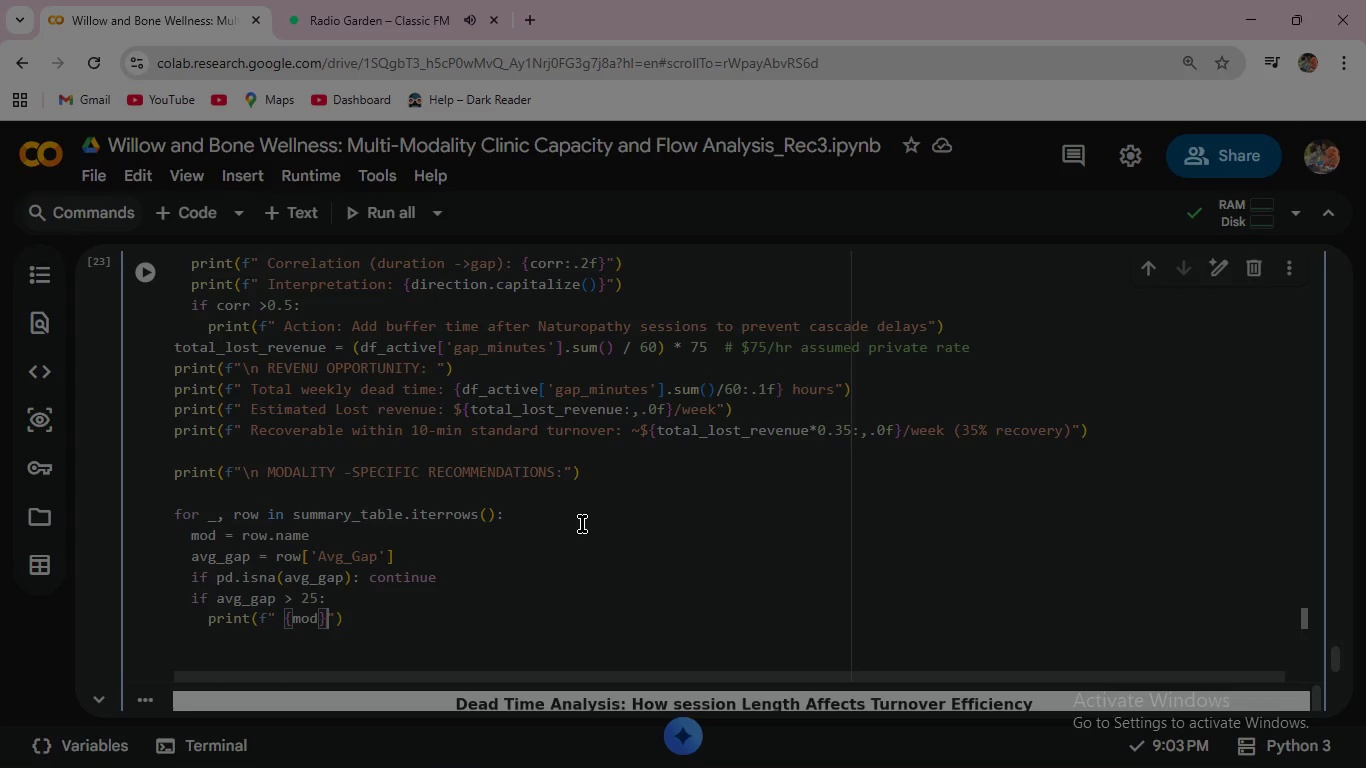 
key(ArrowRight)
 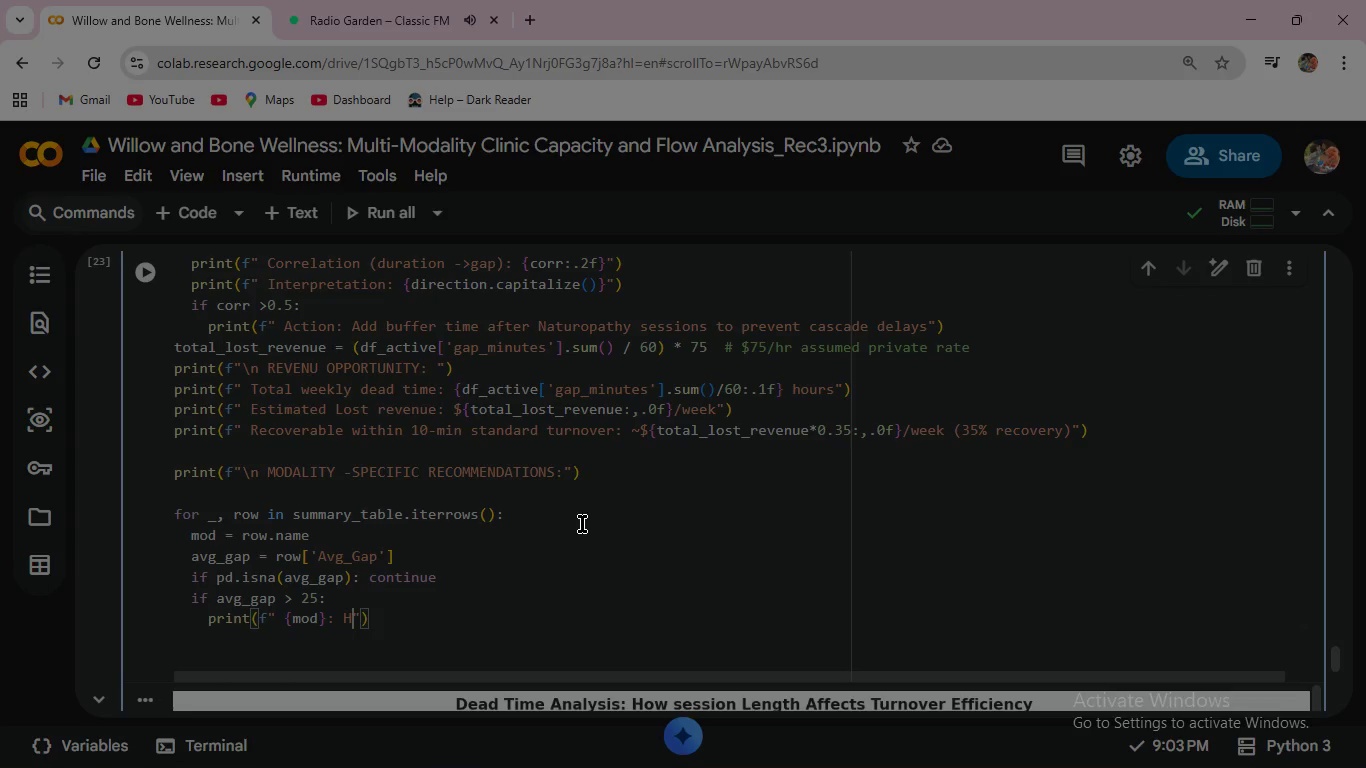 
type(: High avg gap )
 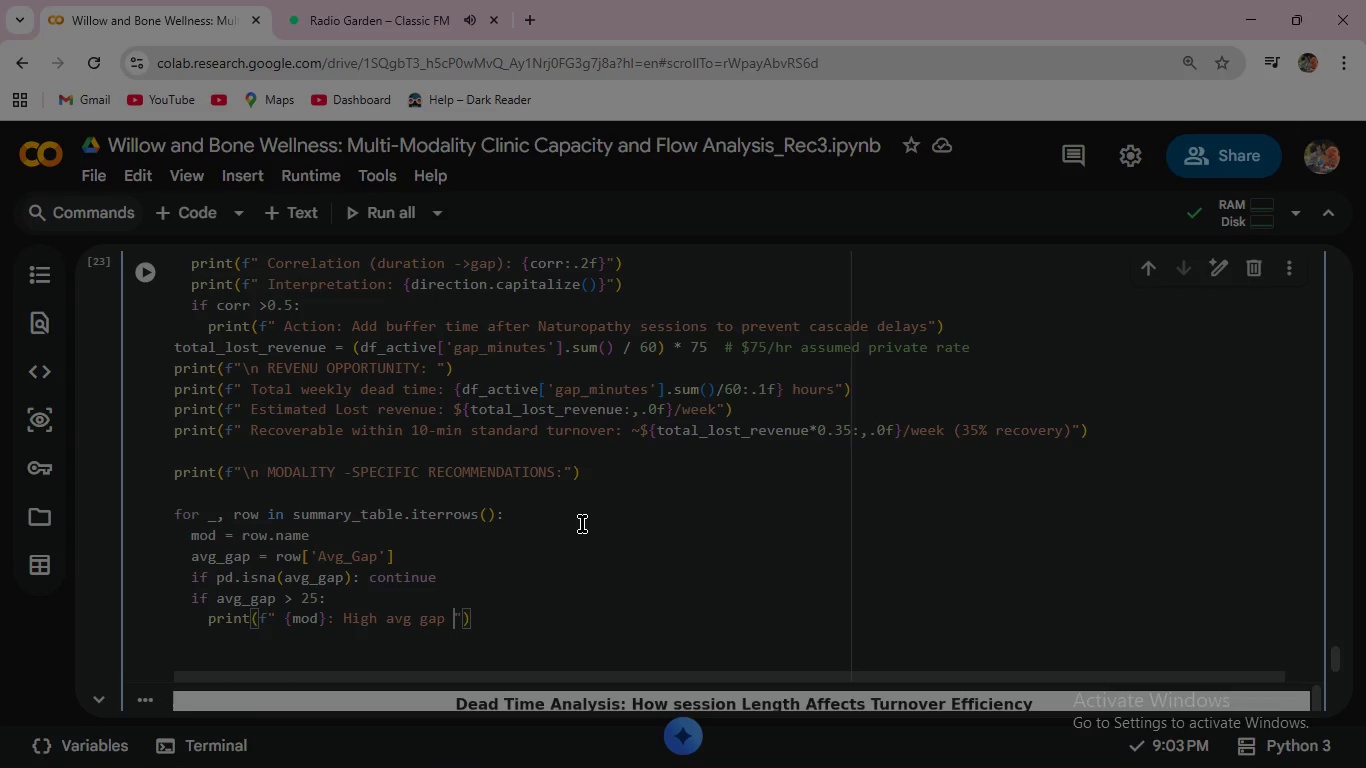 
key(Space)
 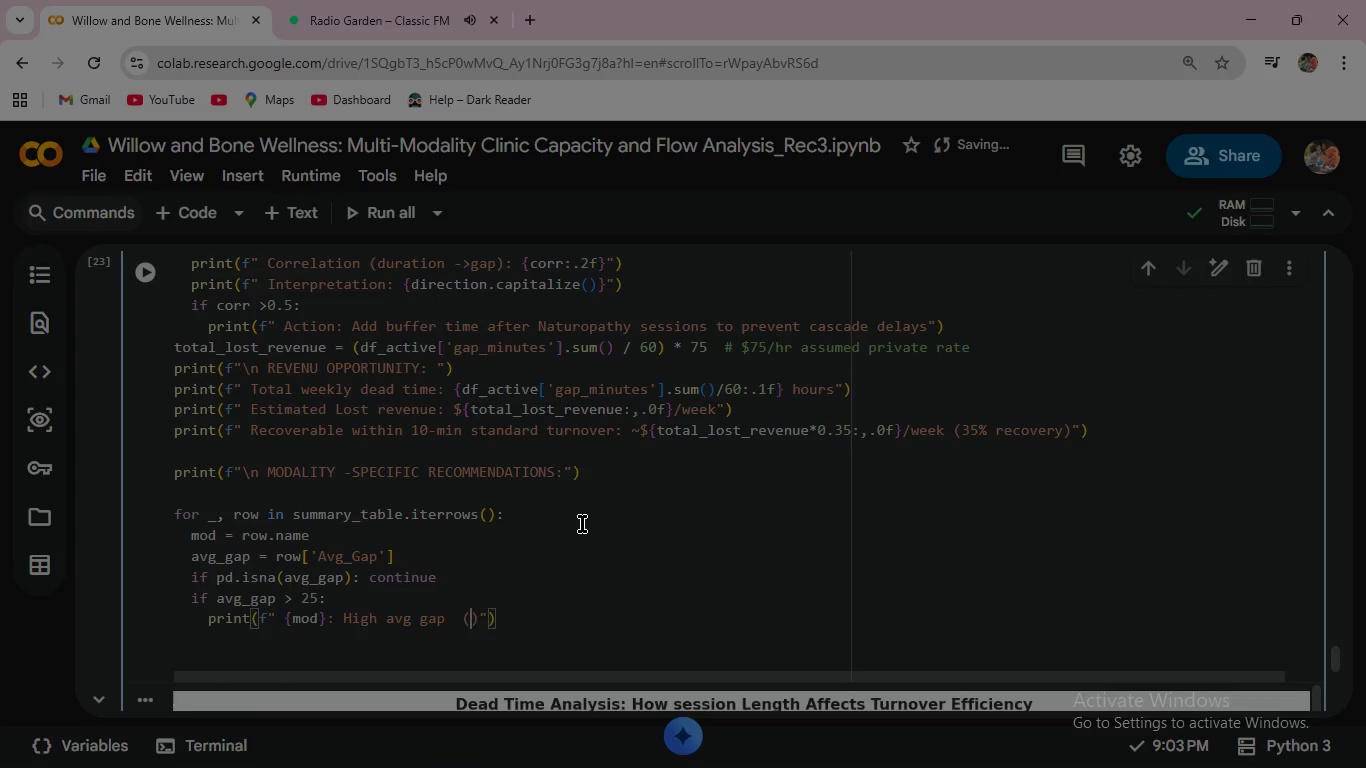 
key(Shift+9)
 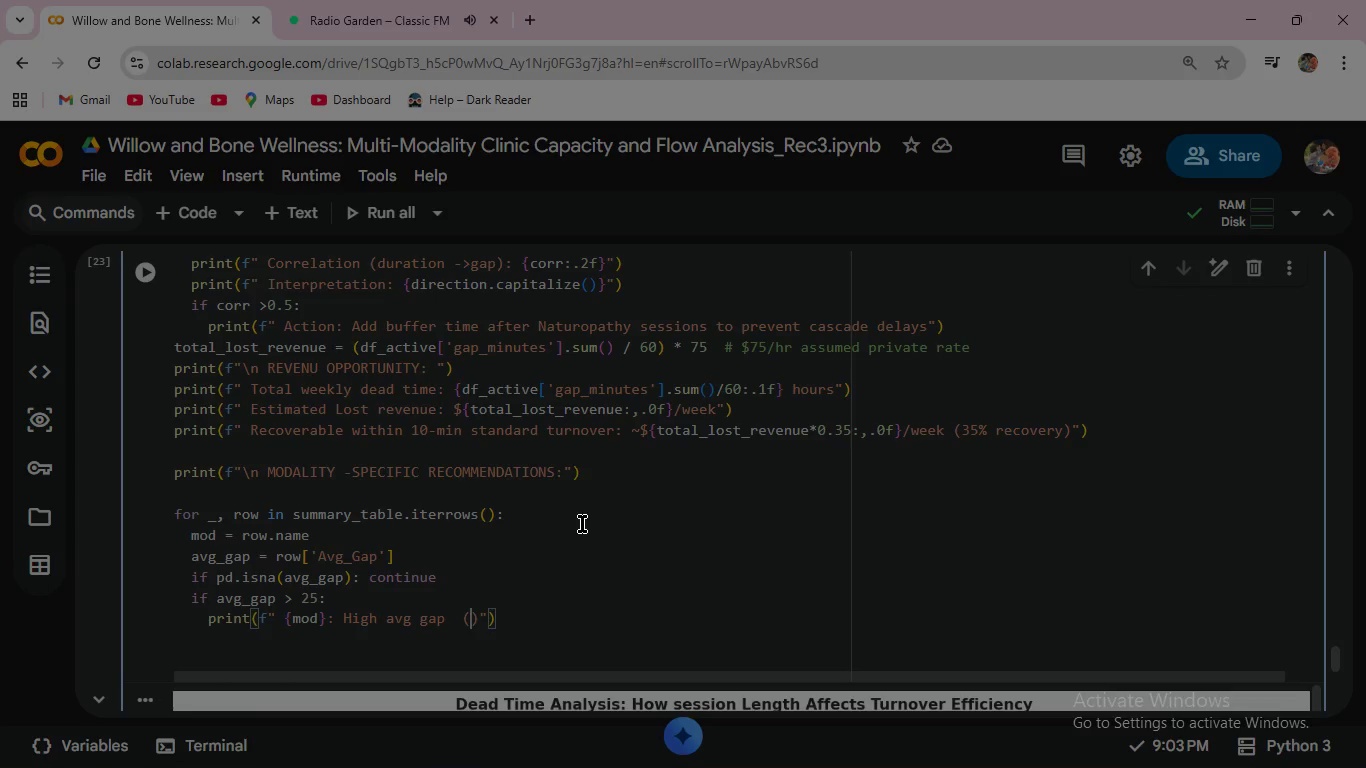 
wait(8.77)
 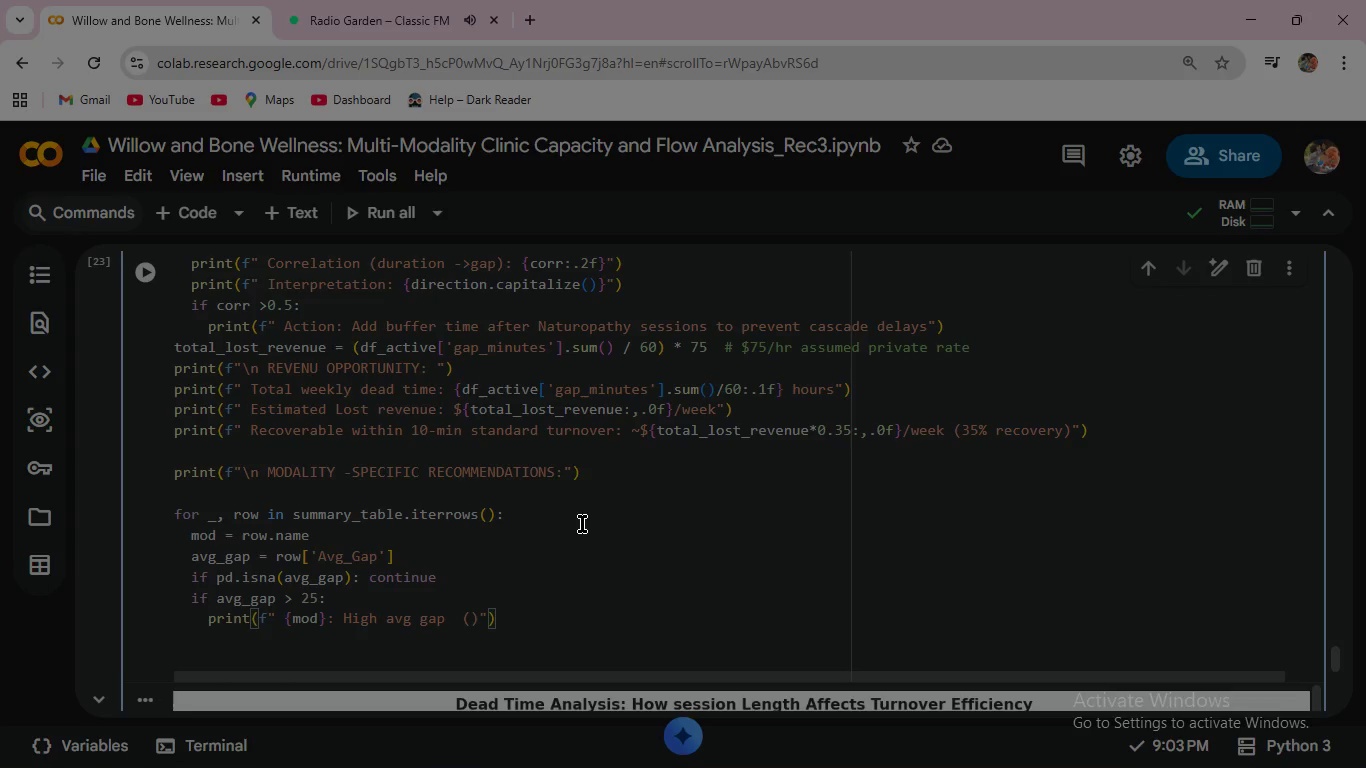 
type({avg_gap:.1f)
 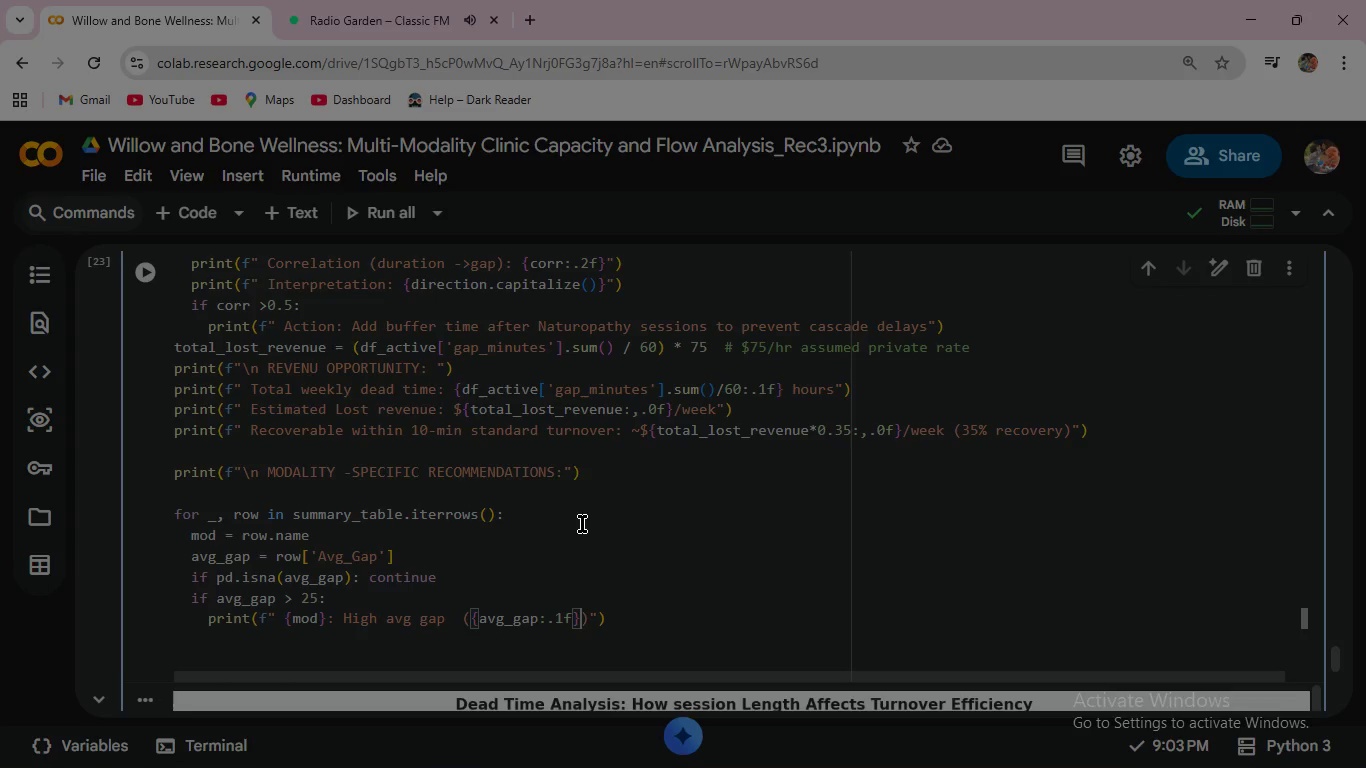 
key(ArrowRight)
 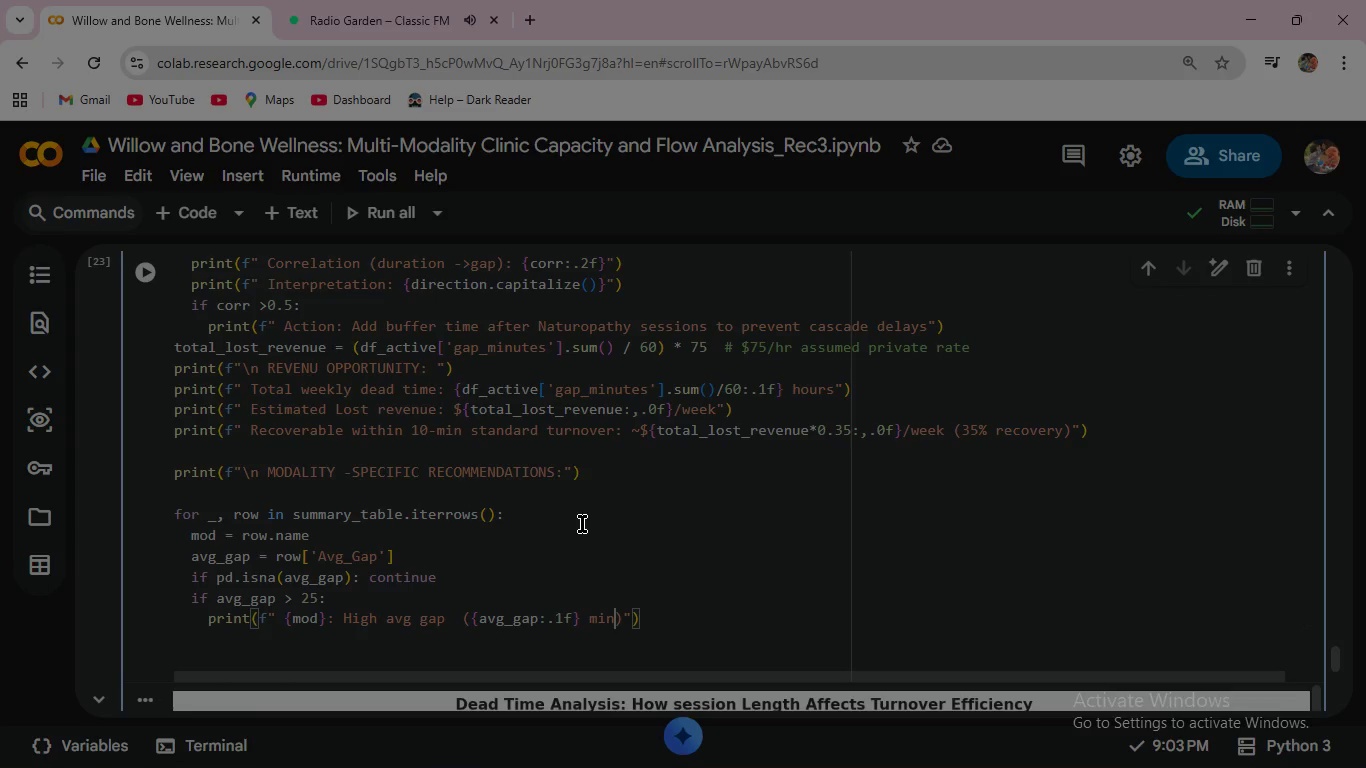 
type( min)
 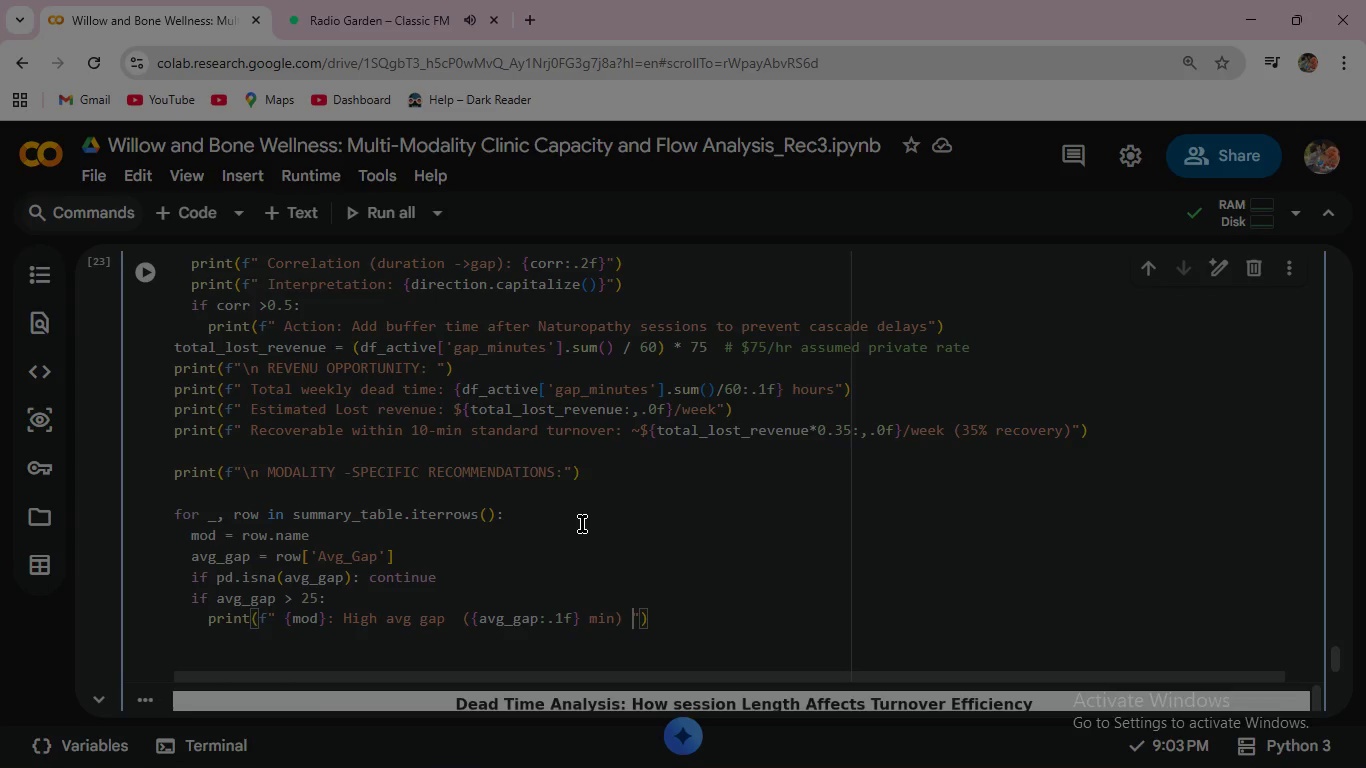 
key(ArrowRight)
 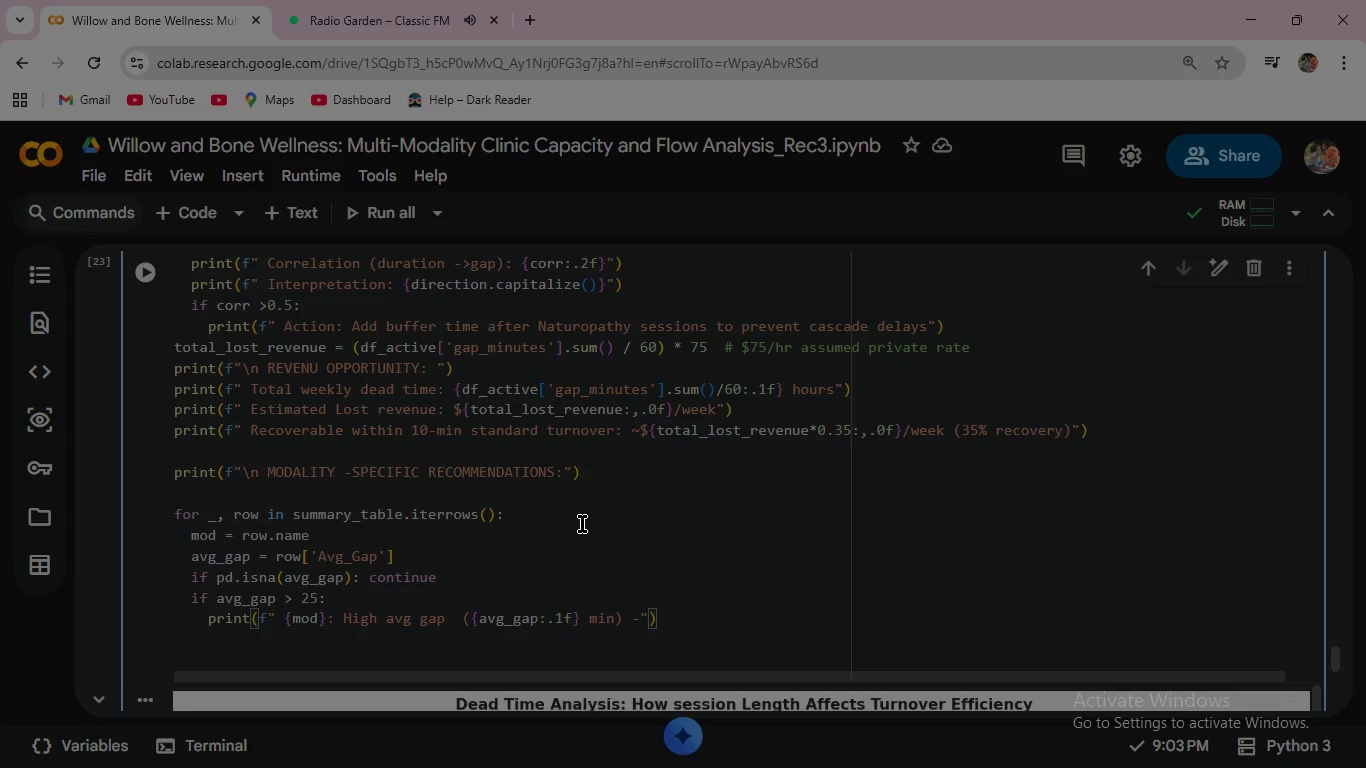 
type( -> im)
 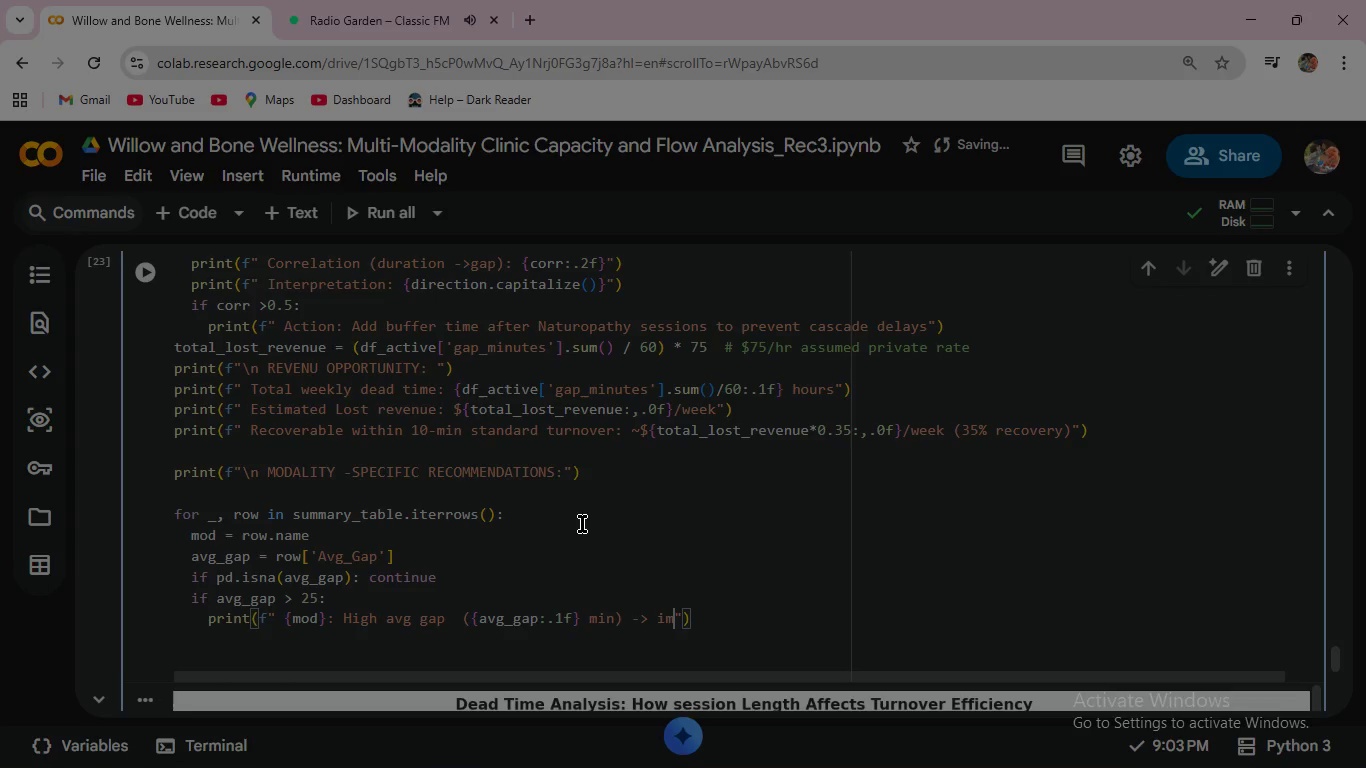 
wait(5.28)
 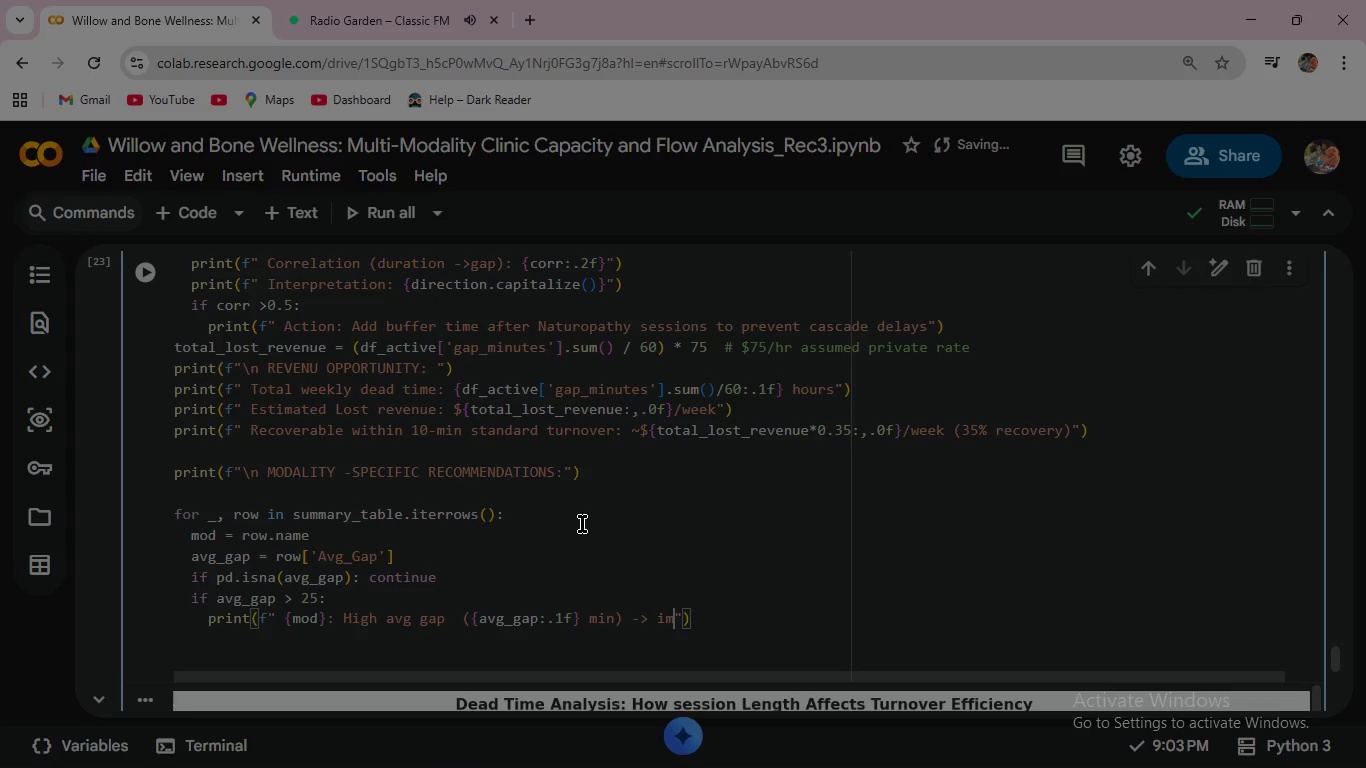 
type(plement pre-session prep che)
 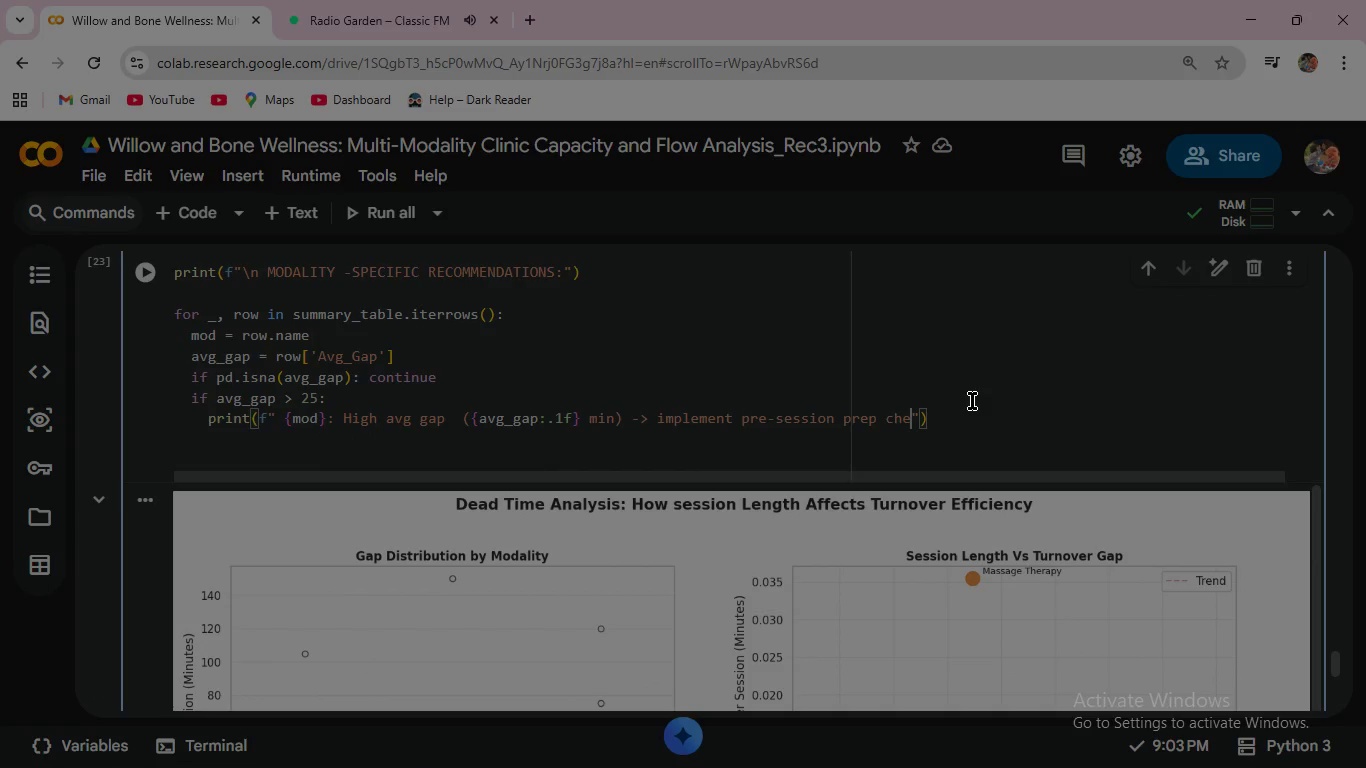 
scroll: coordinate [534, 496], scroll_direction: down, amount: 2.0
 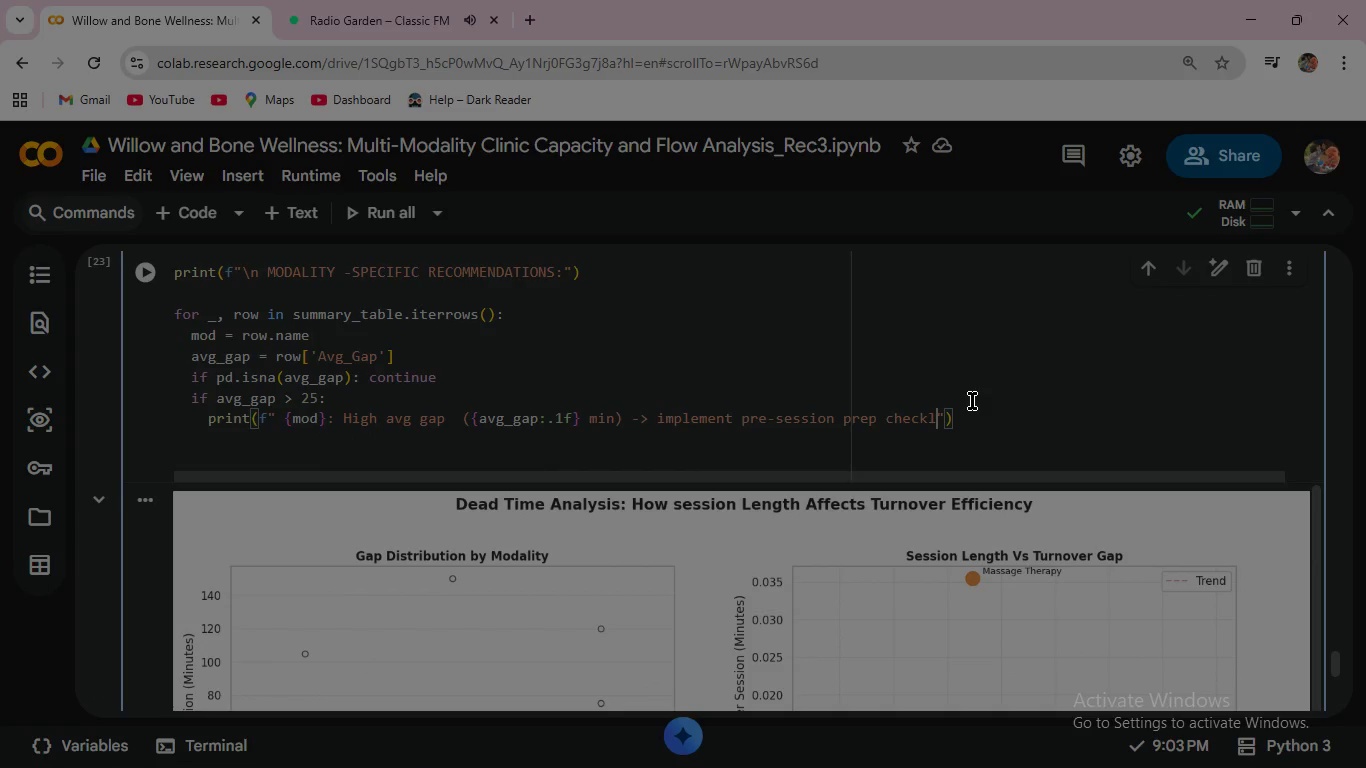 
type(cklist)
 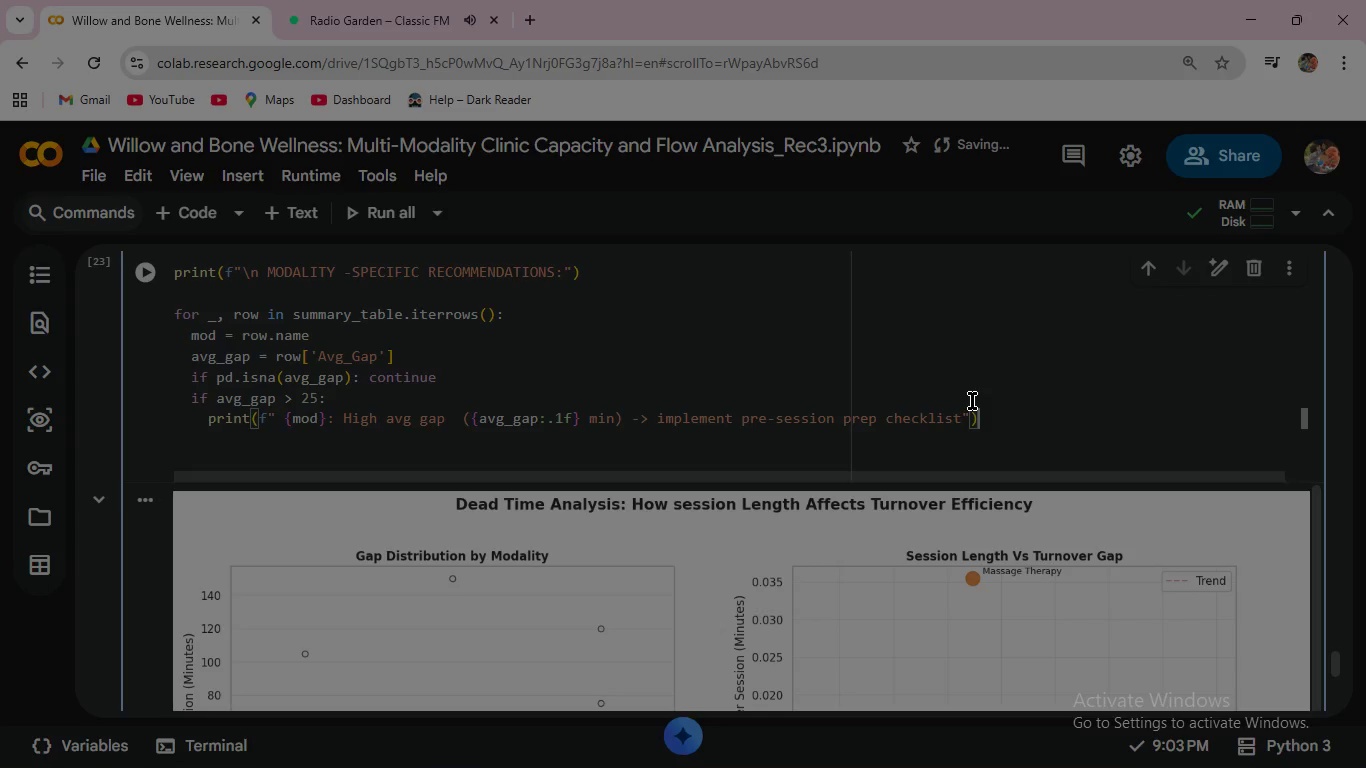 
key(ArrowRight)
 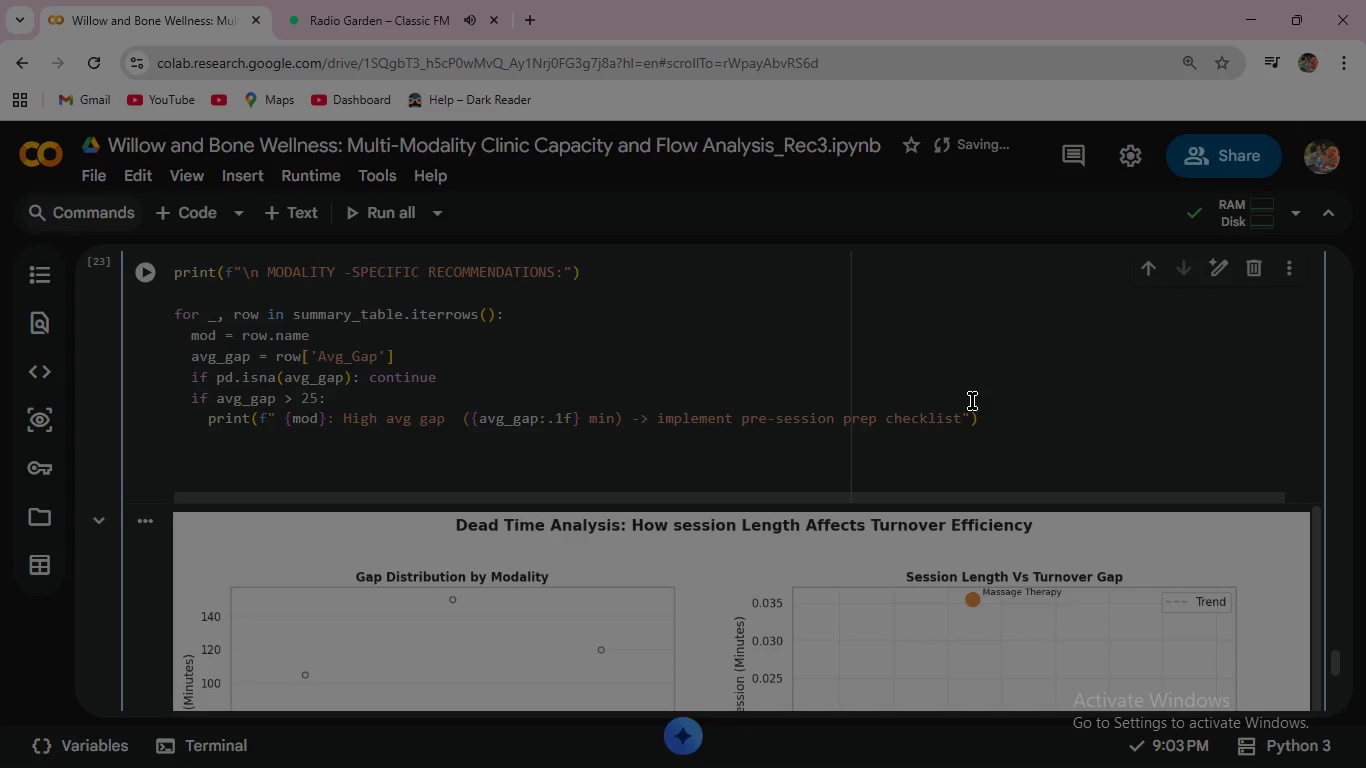 
key(ArrowRight)
 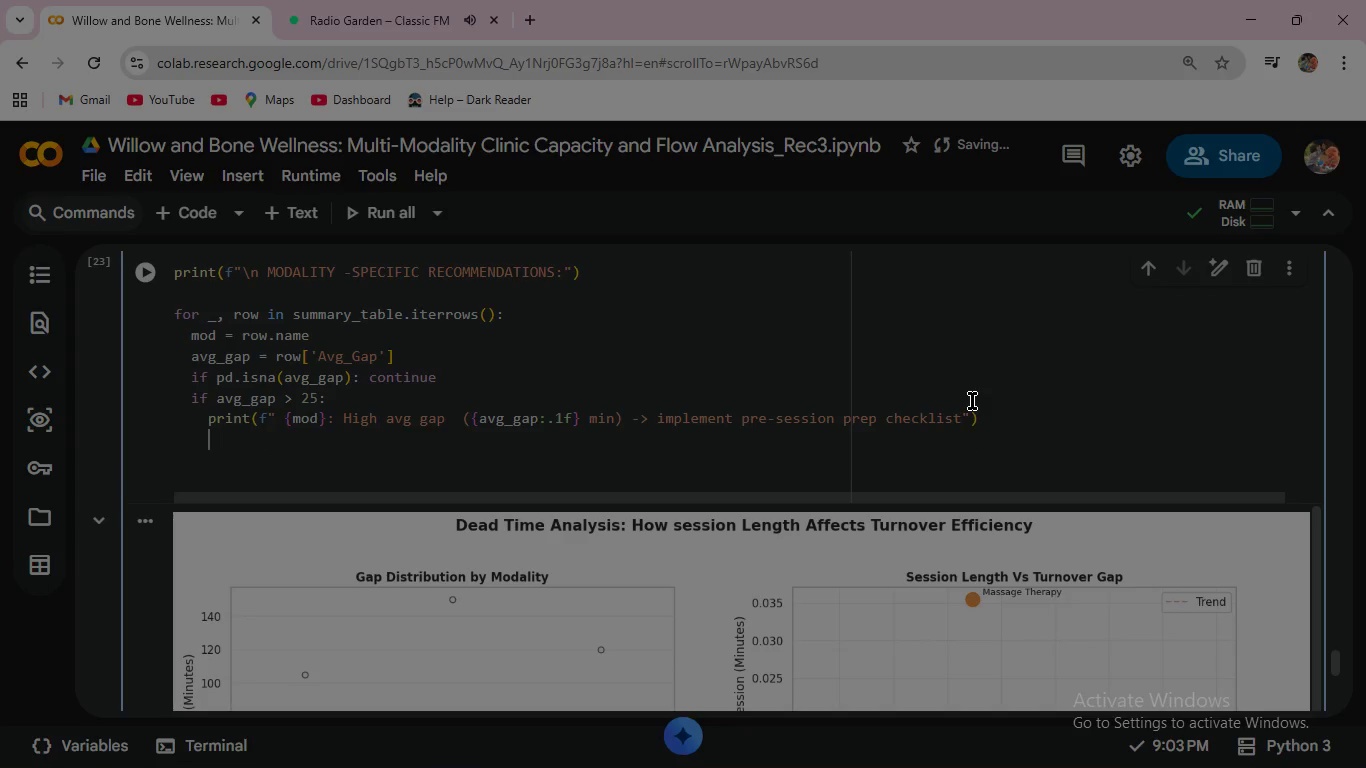 
key(Enter)
 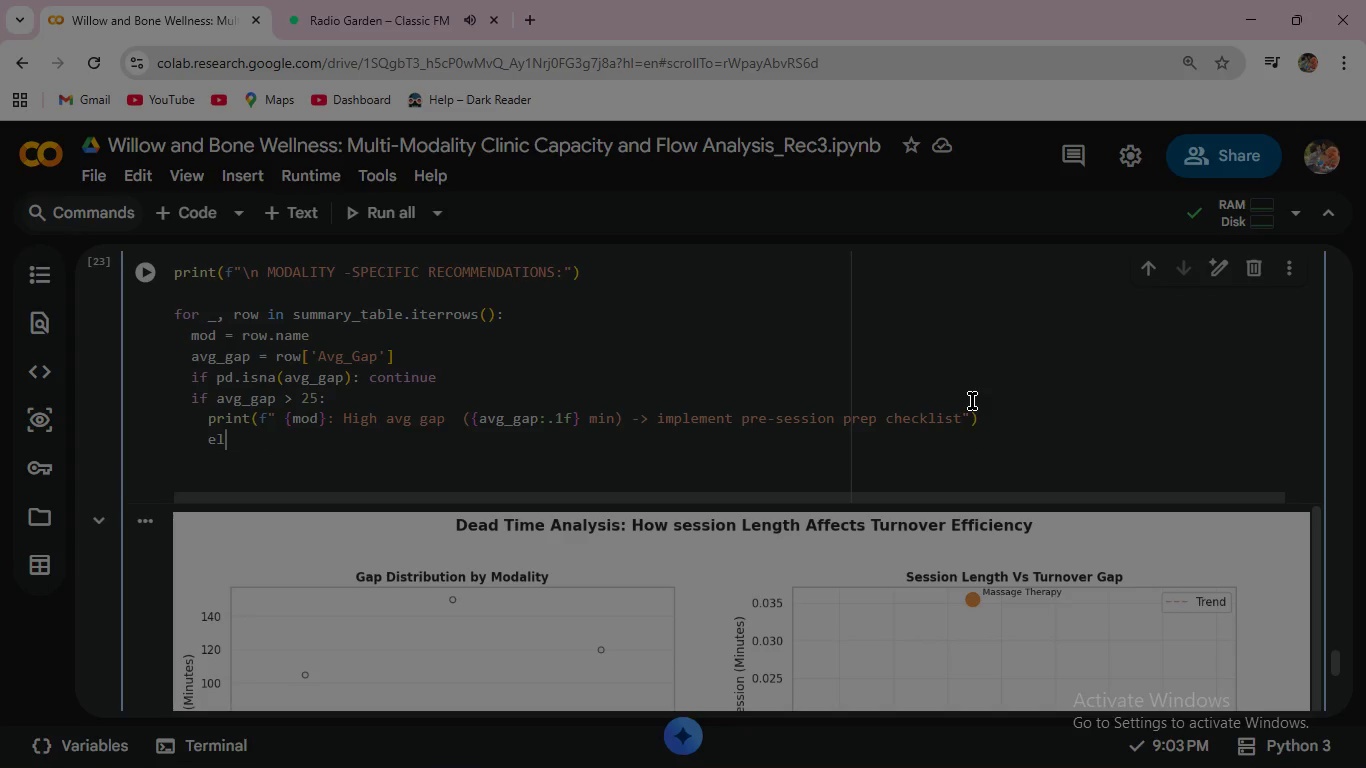 
wait(5.19)
 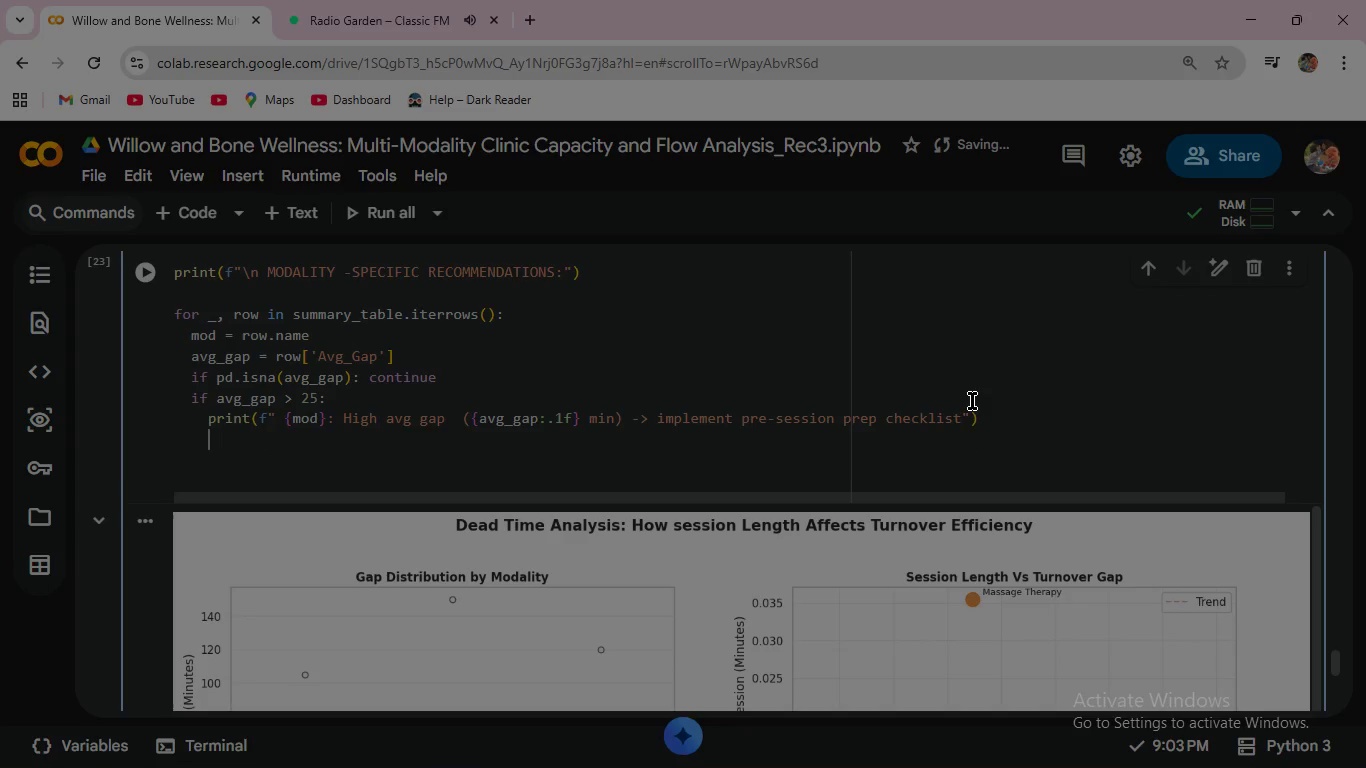 
type(elif avg)
 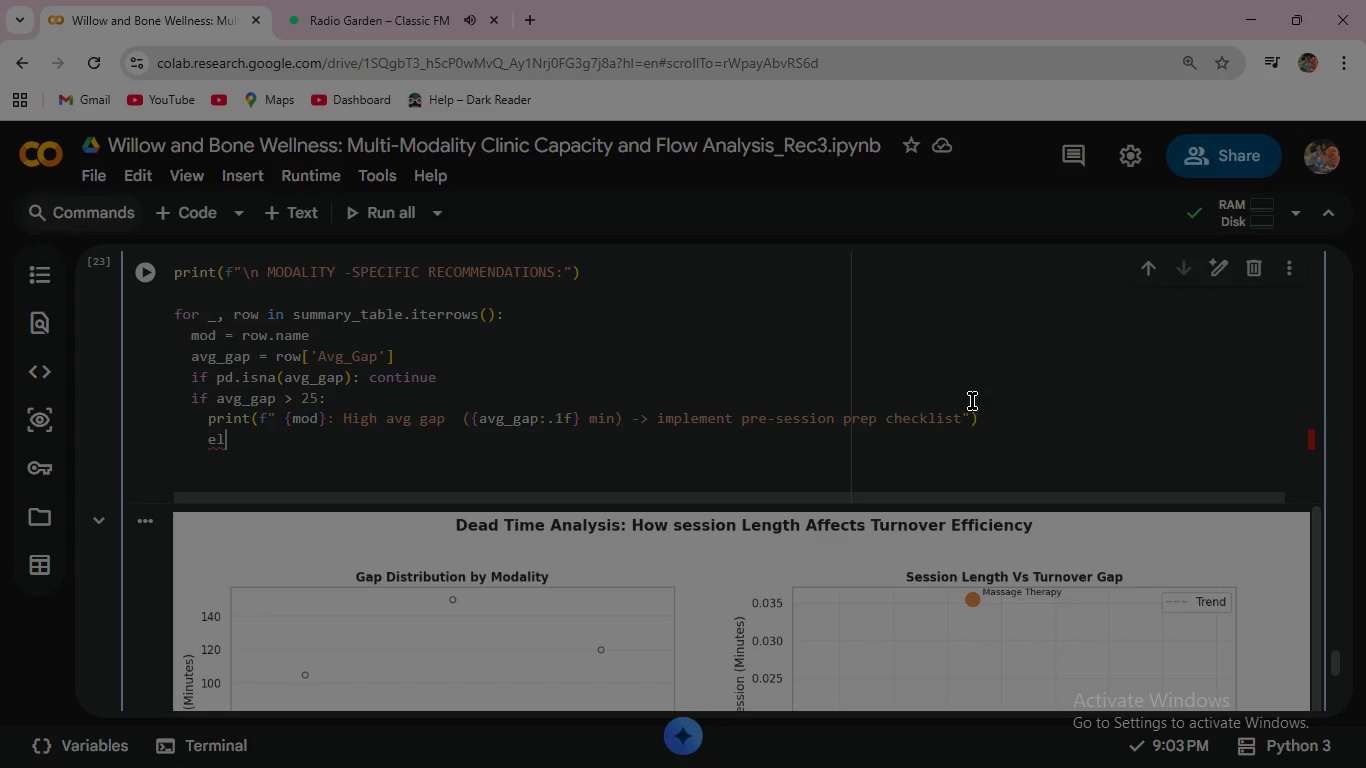 
key(Backspace)
key(Backspace)
key(Backspace)
key(Backspace)
key(Backspace)
key(Backspace)
key(Backspace)
key(Backspace)
key(Backspace)
type(elif)
 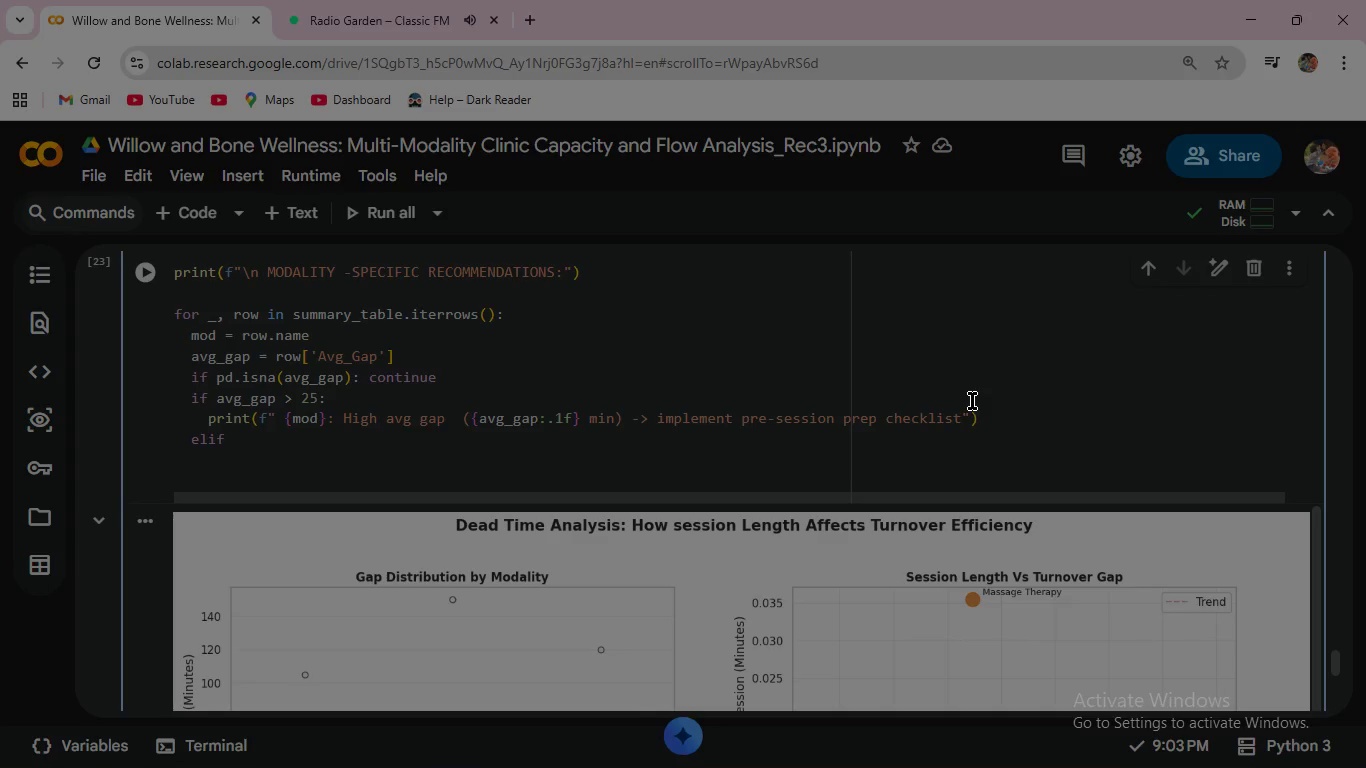 
wait(5.58)
 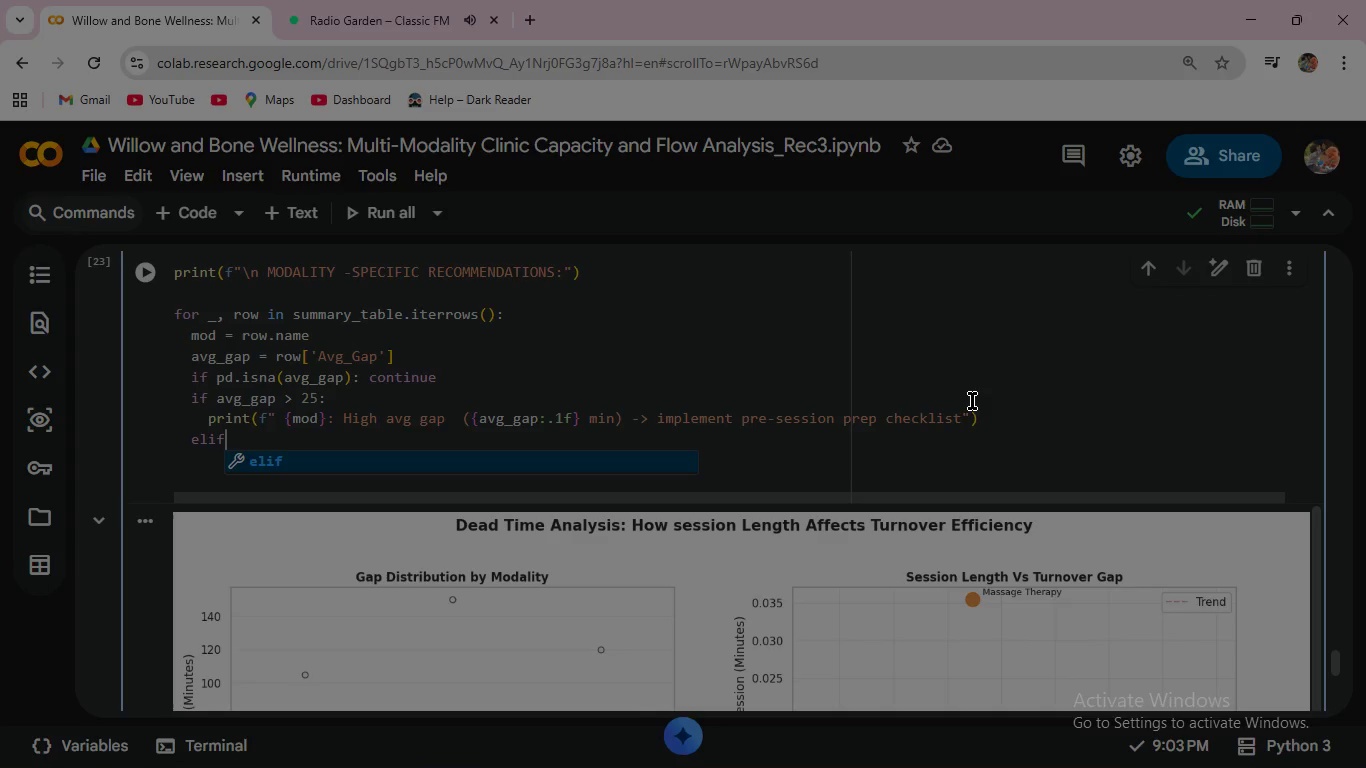 
type( avg)
 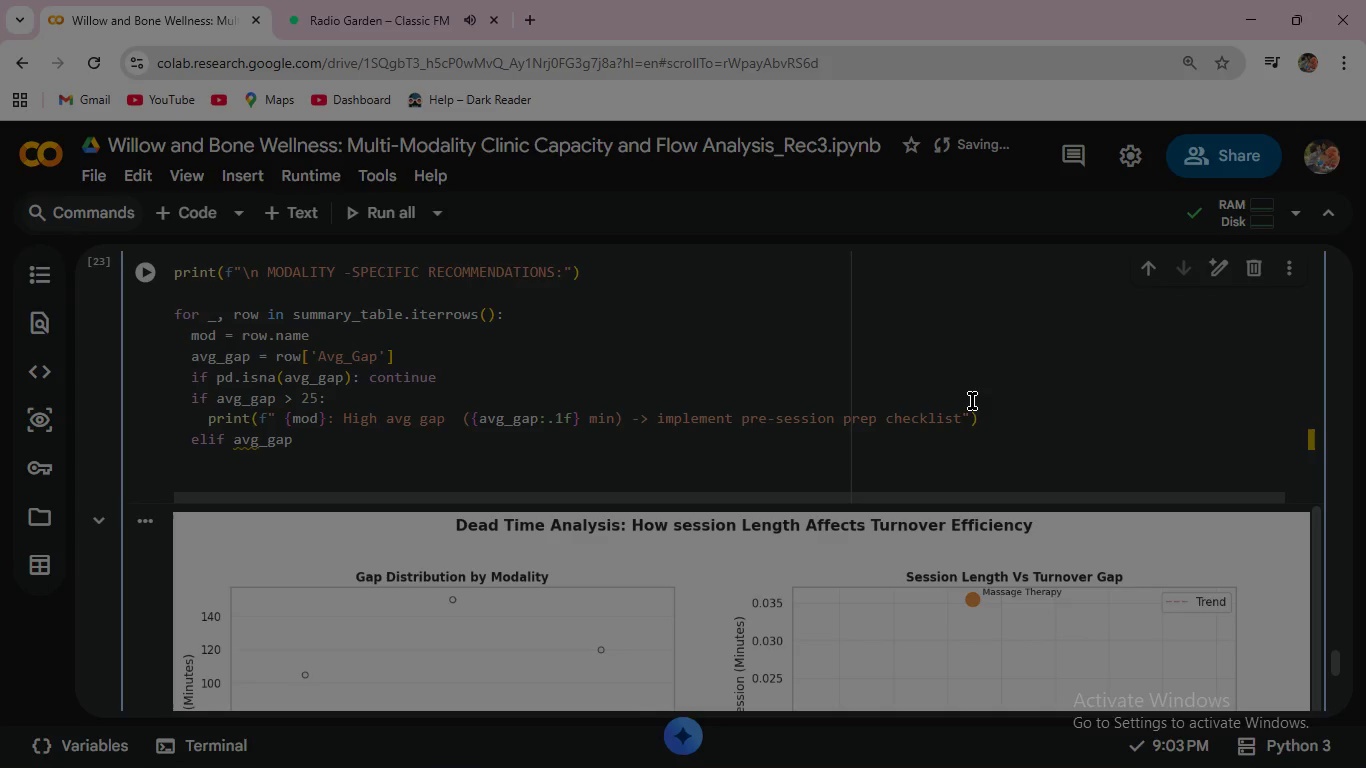 
key(Enter)
 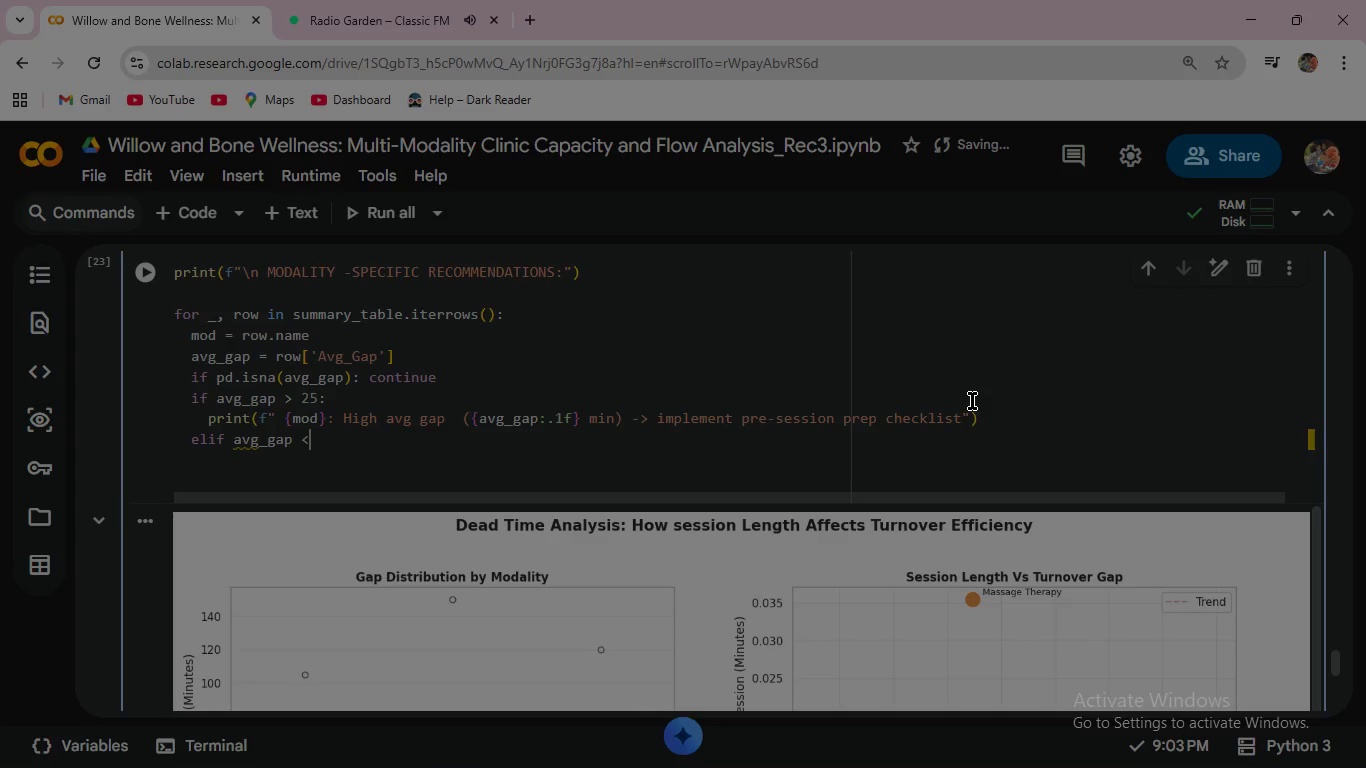 
key(Space)
 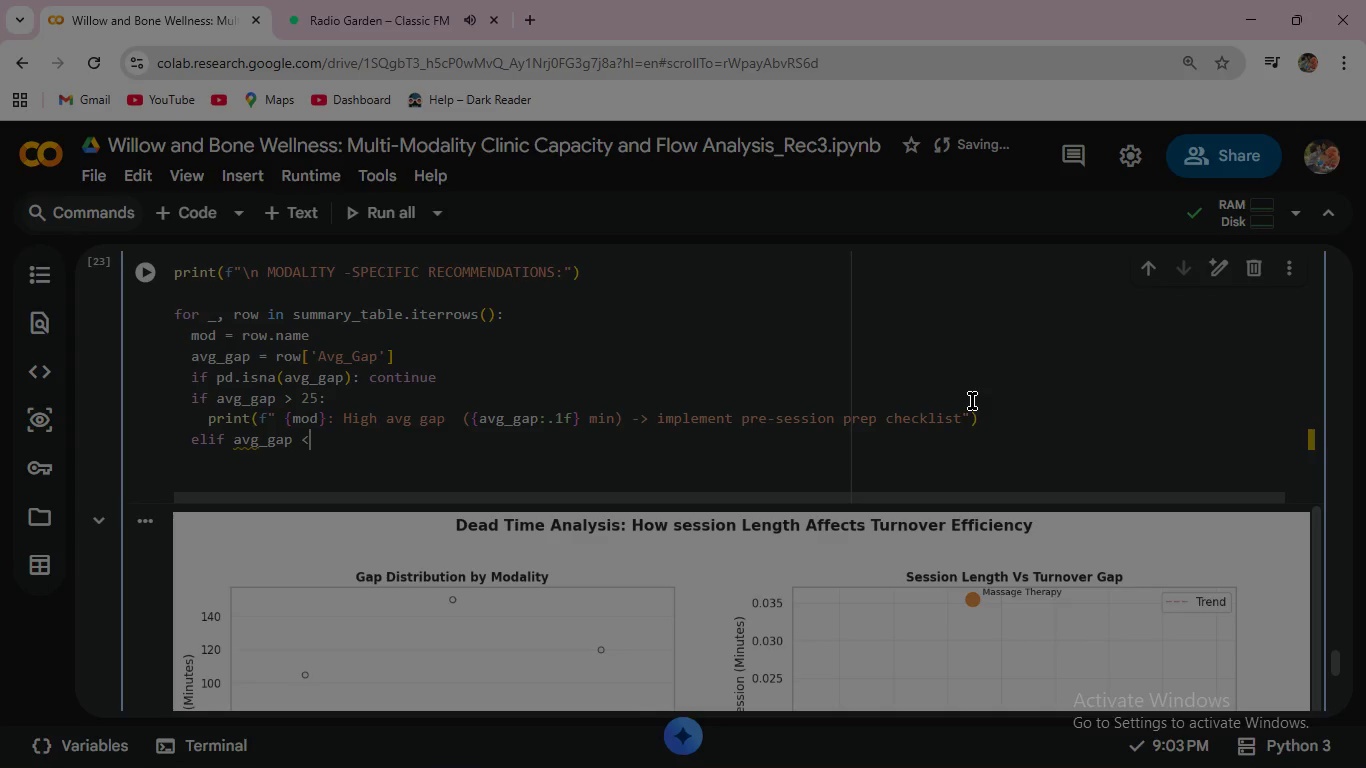 
key(Shift+Comma)
 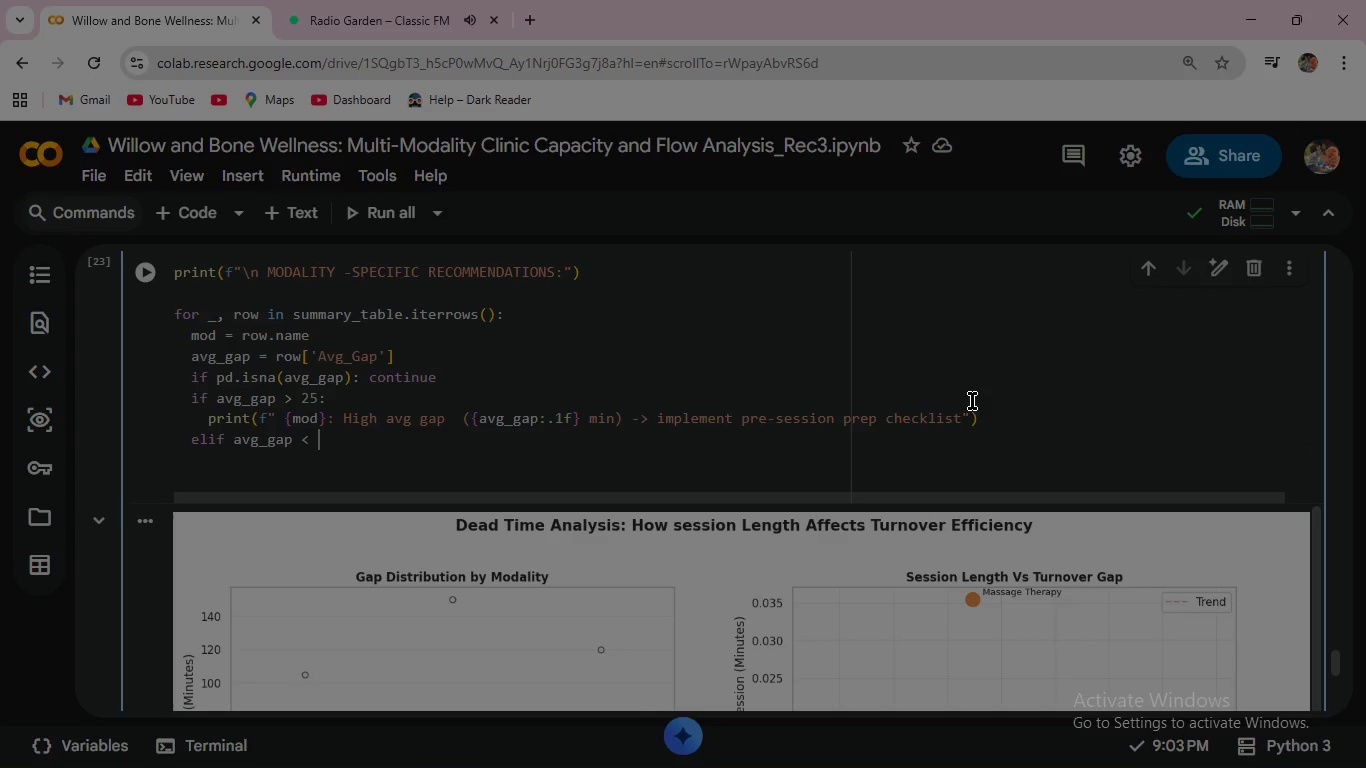 
wait(6.44)
 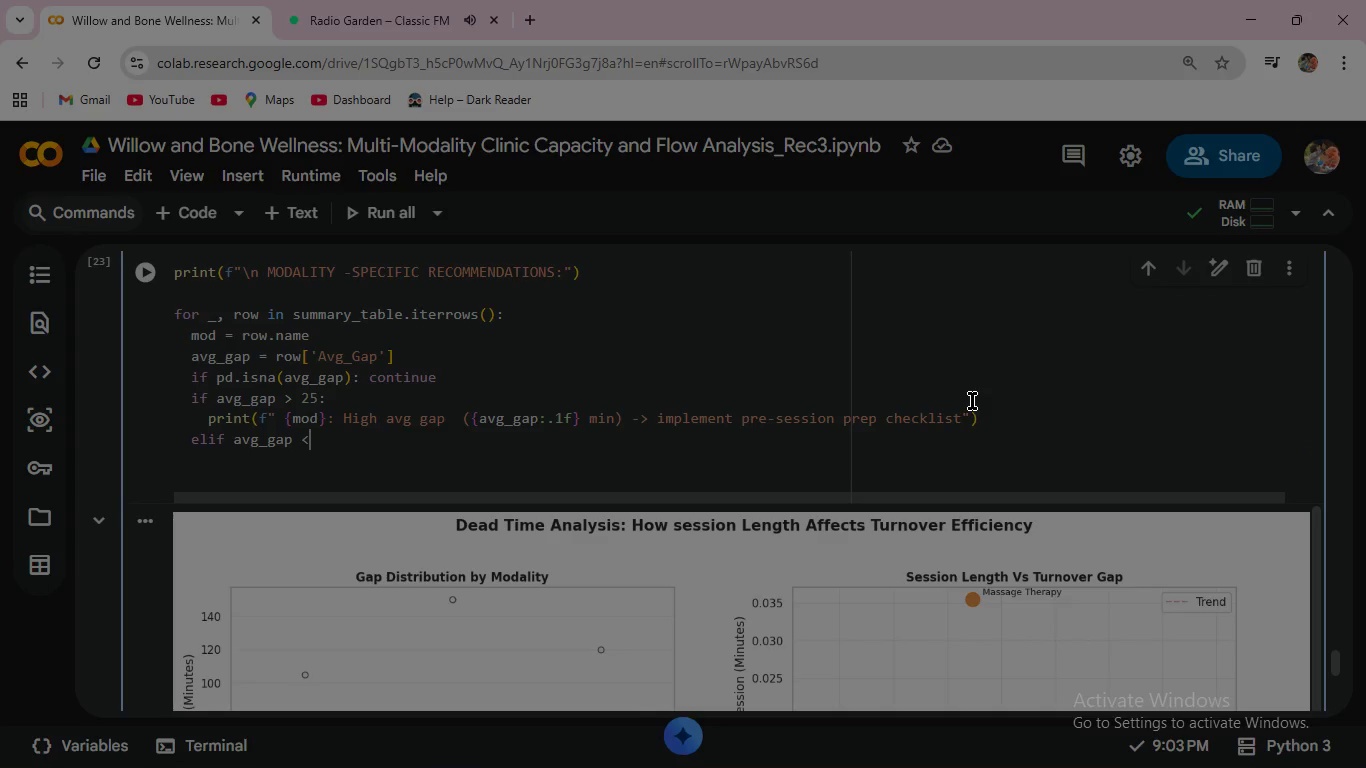 
type( 10:)
 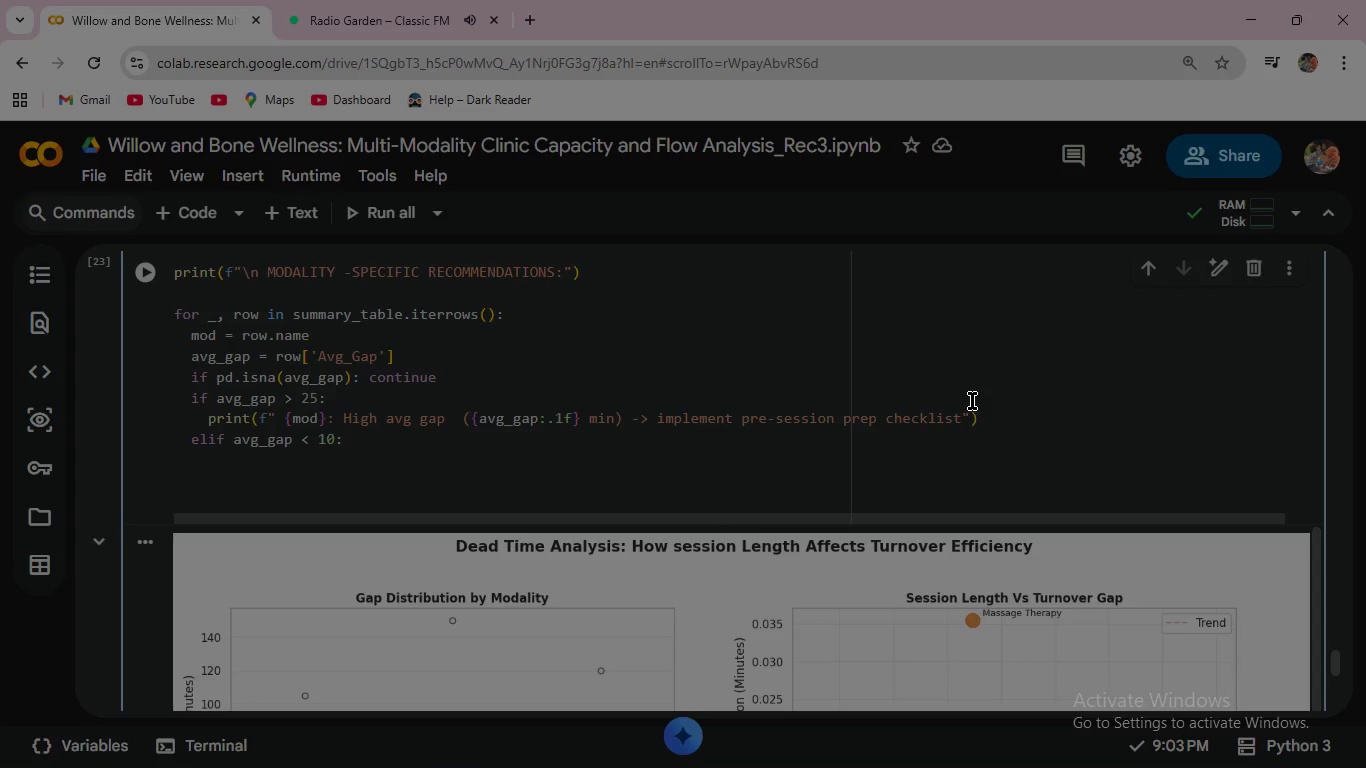 
key(Enter)
 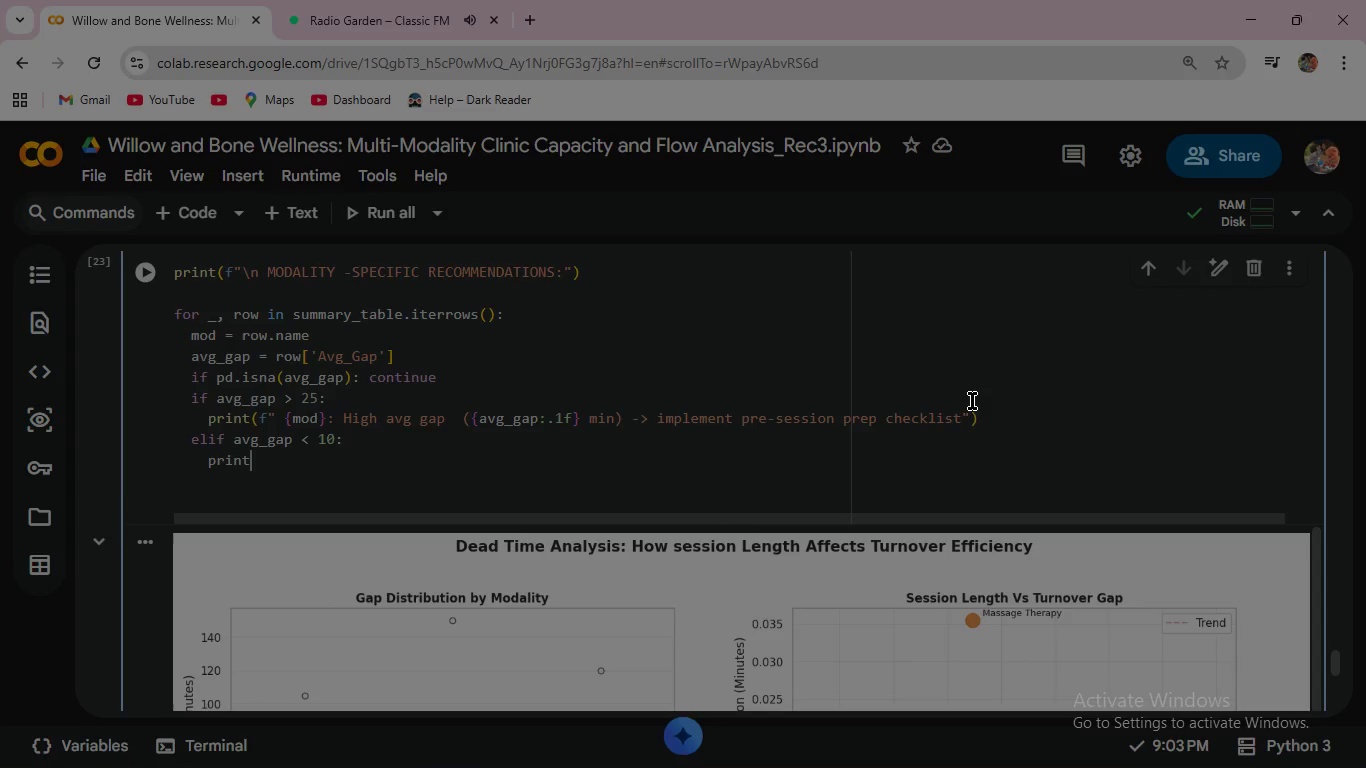 
type(print(f" {mod)
 